 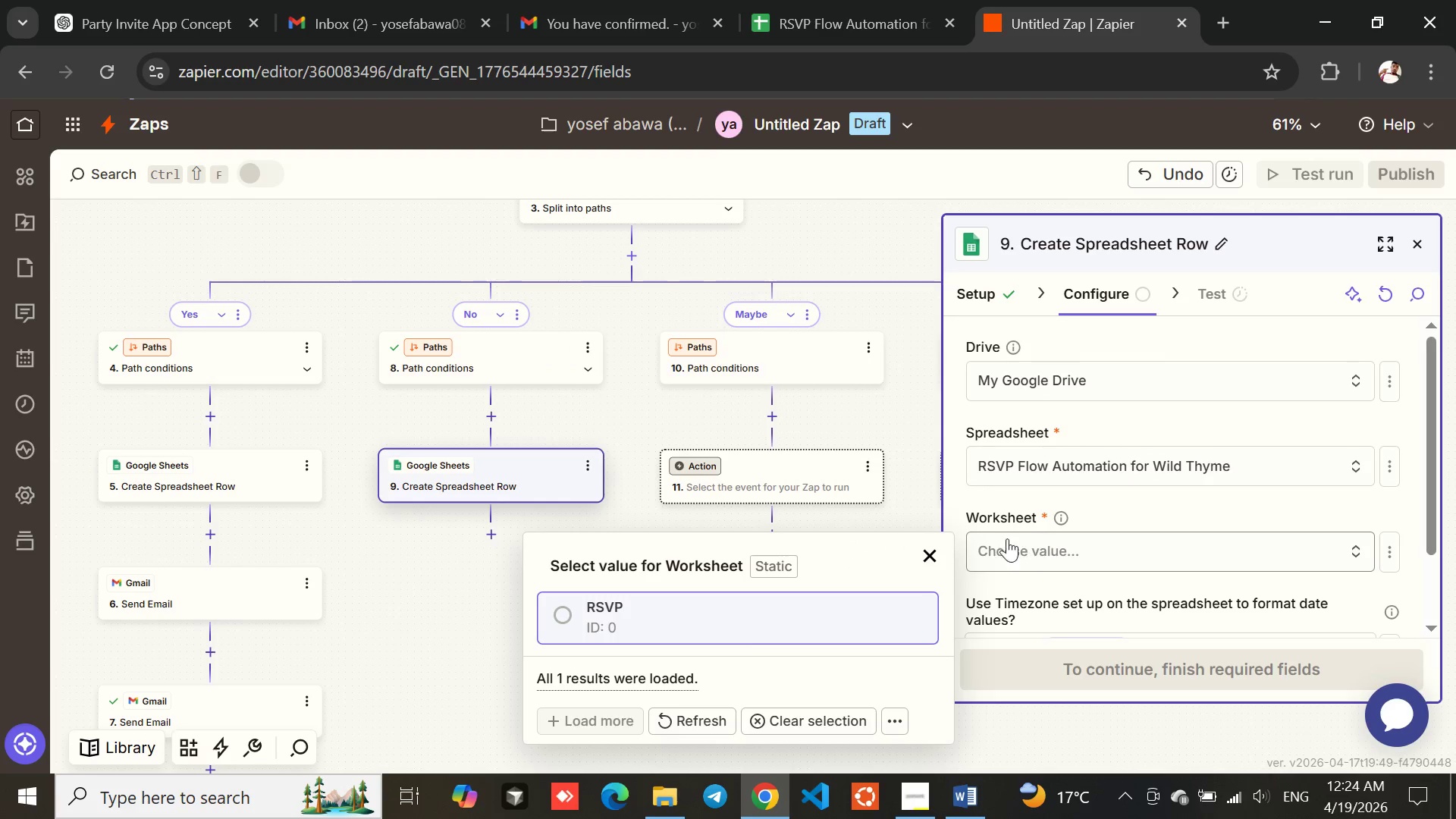 
left_click([569, 618])
 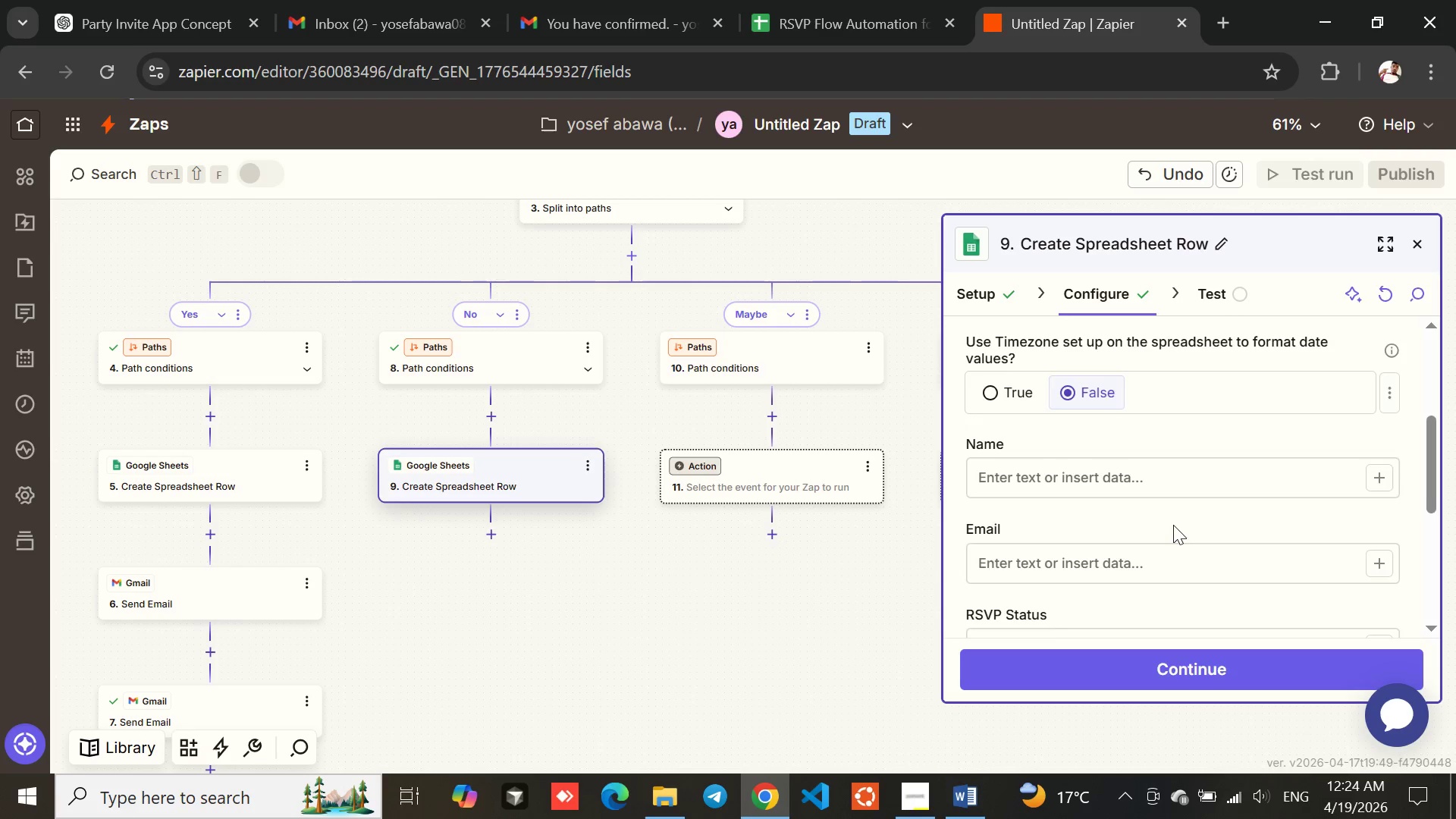 
wait(5.88)
 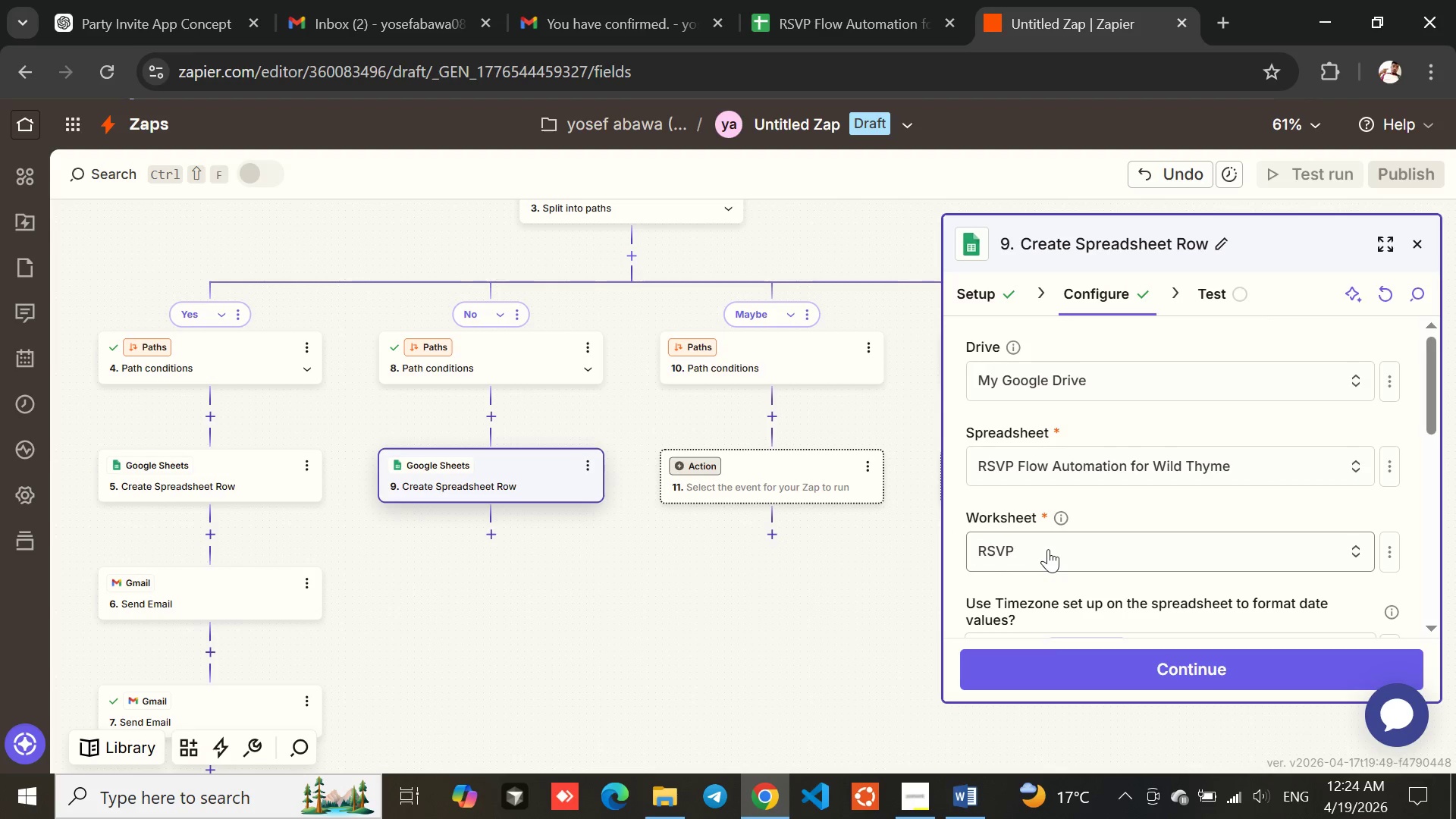 
left_click([1003, 535])
 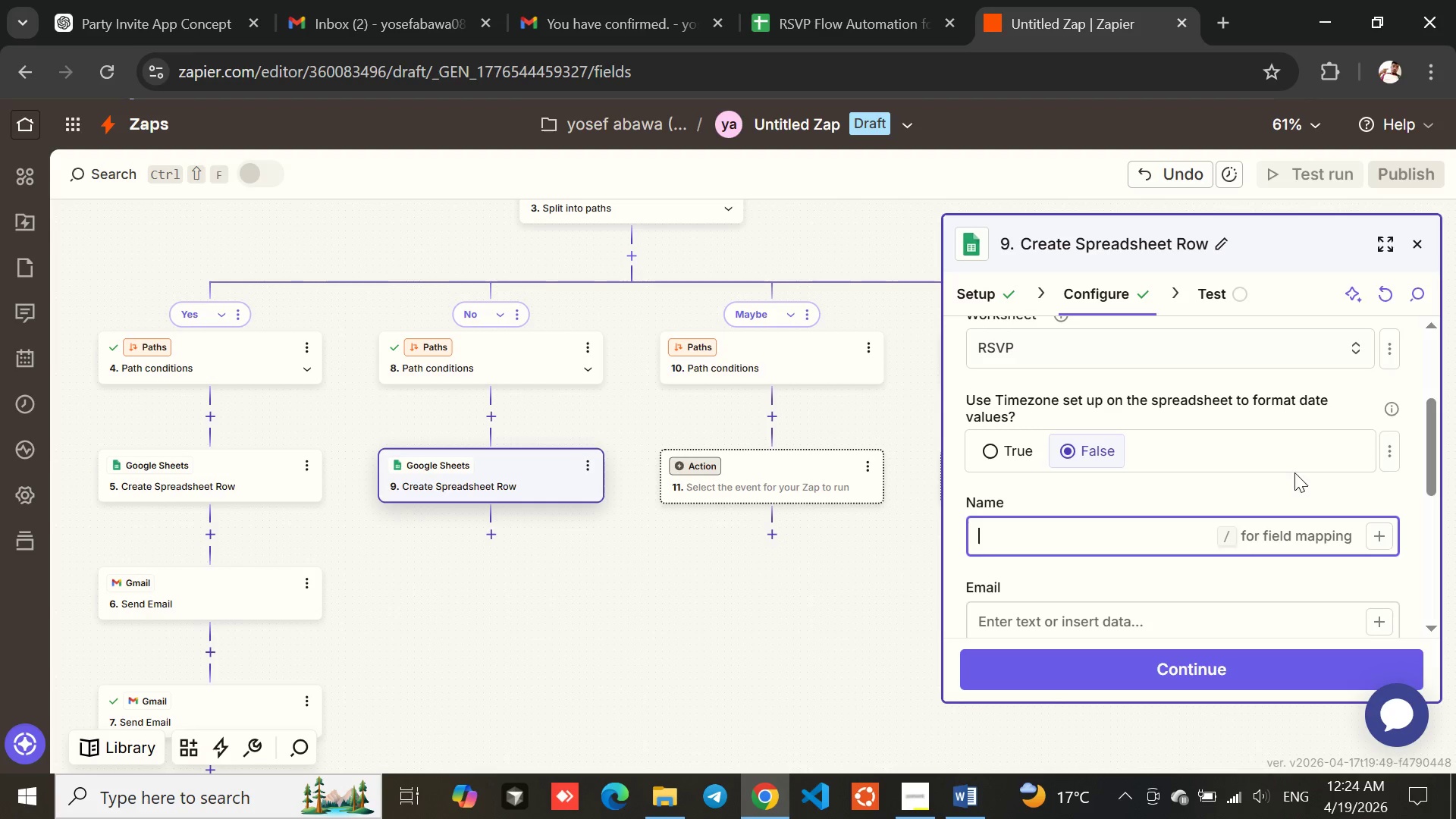 
left_click([1373, 534])
 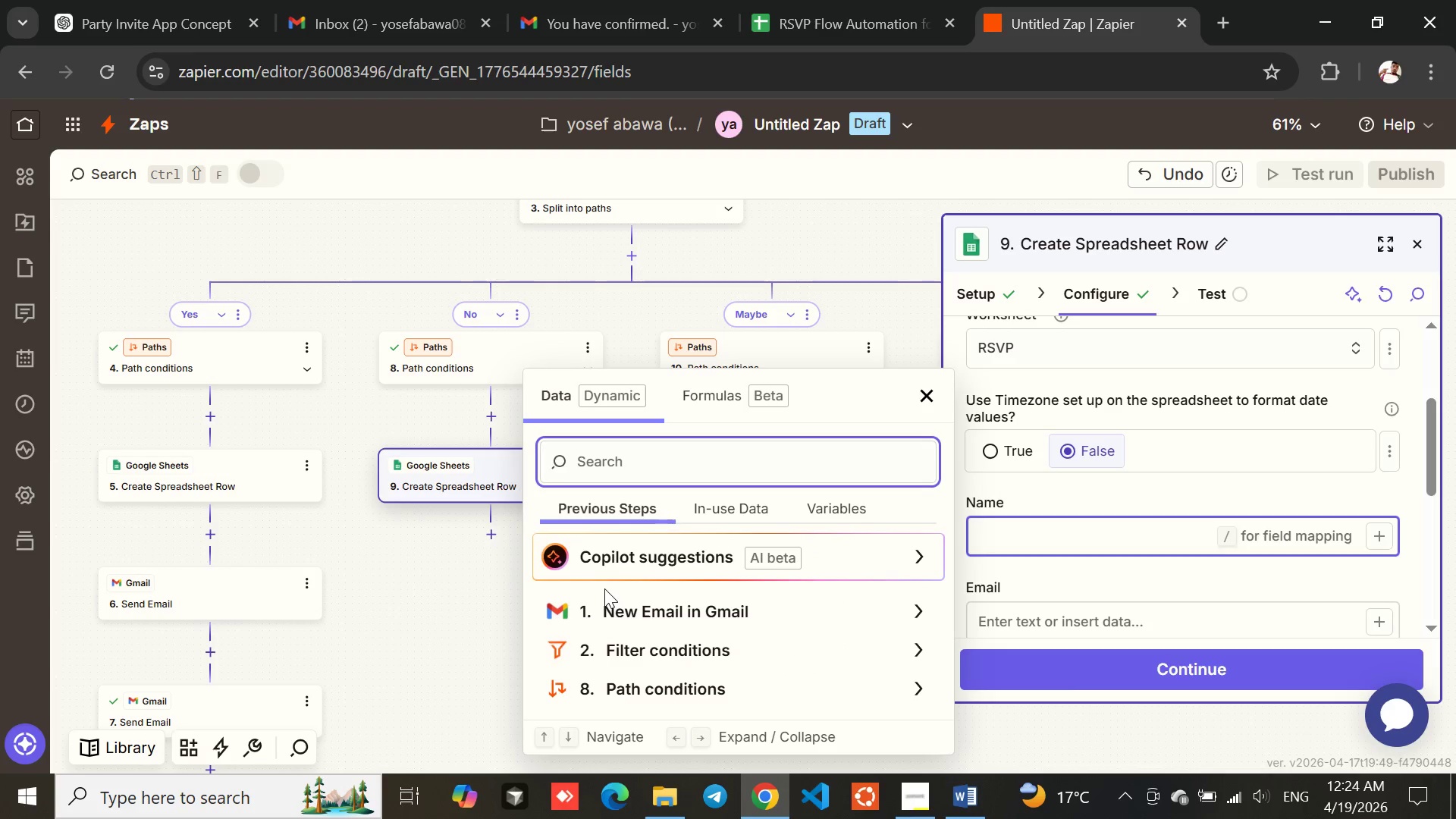 
left_click([606, 605])
 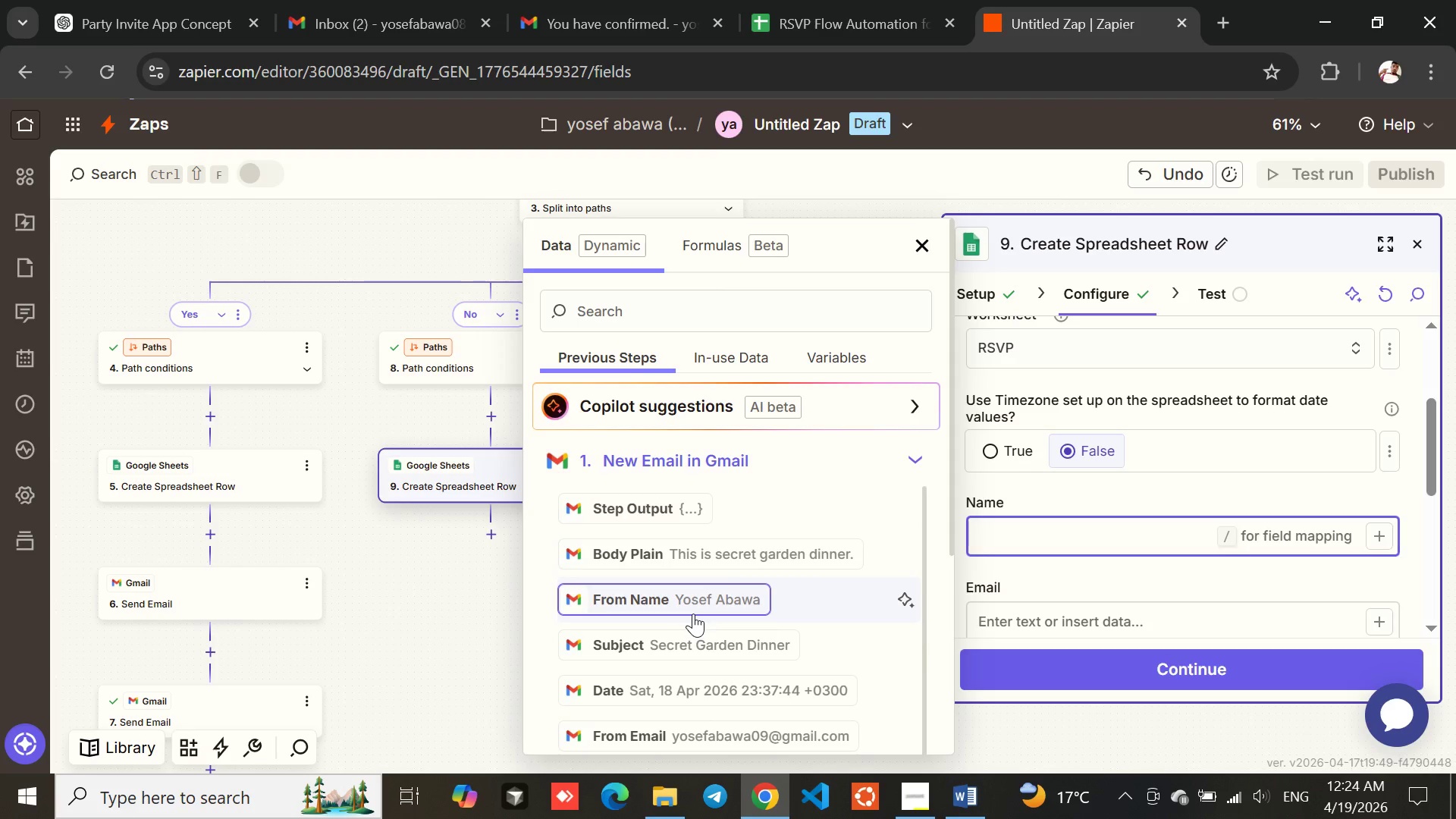 
wait(15.36)
 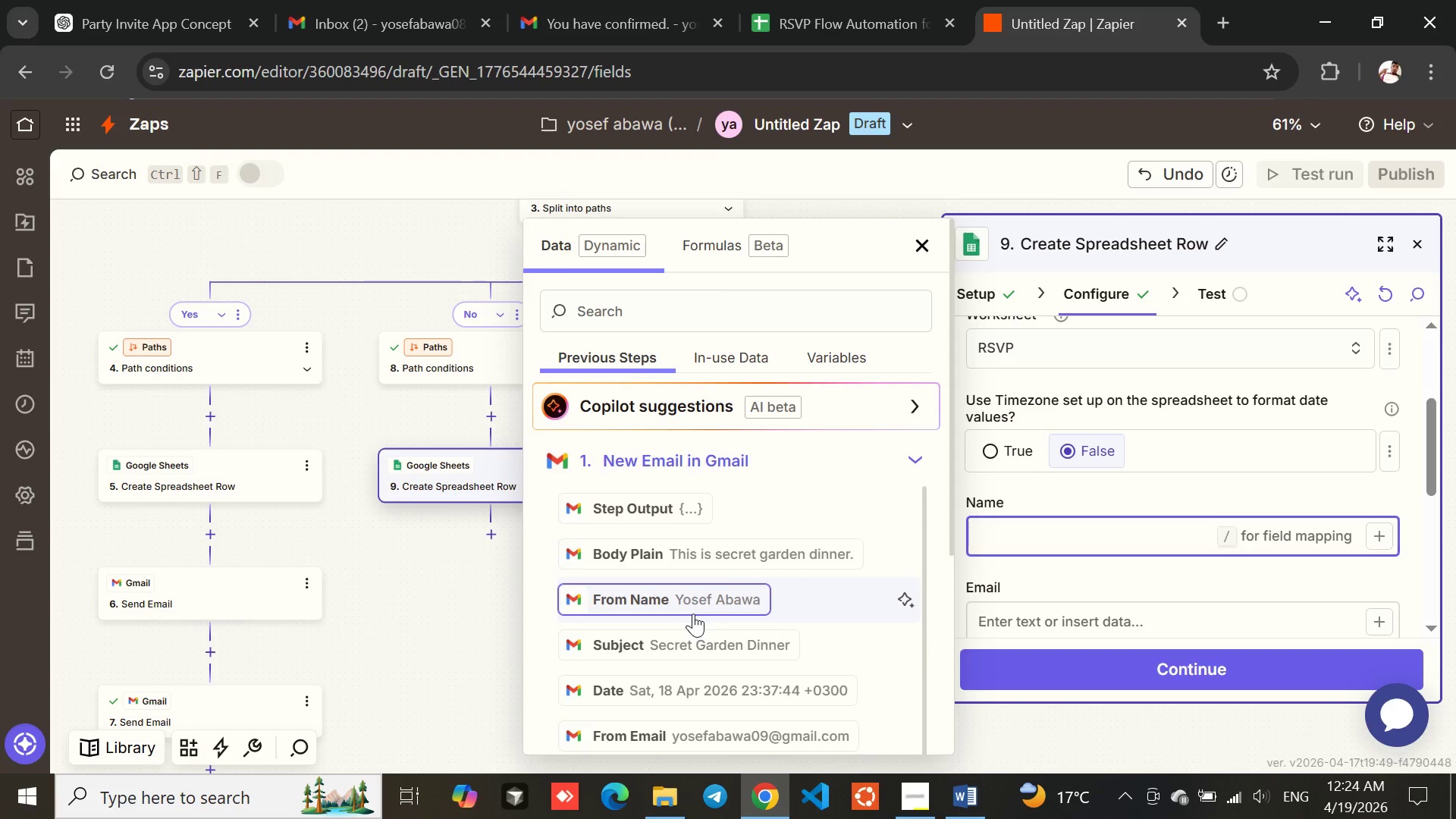 
left_click([617, 595])
 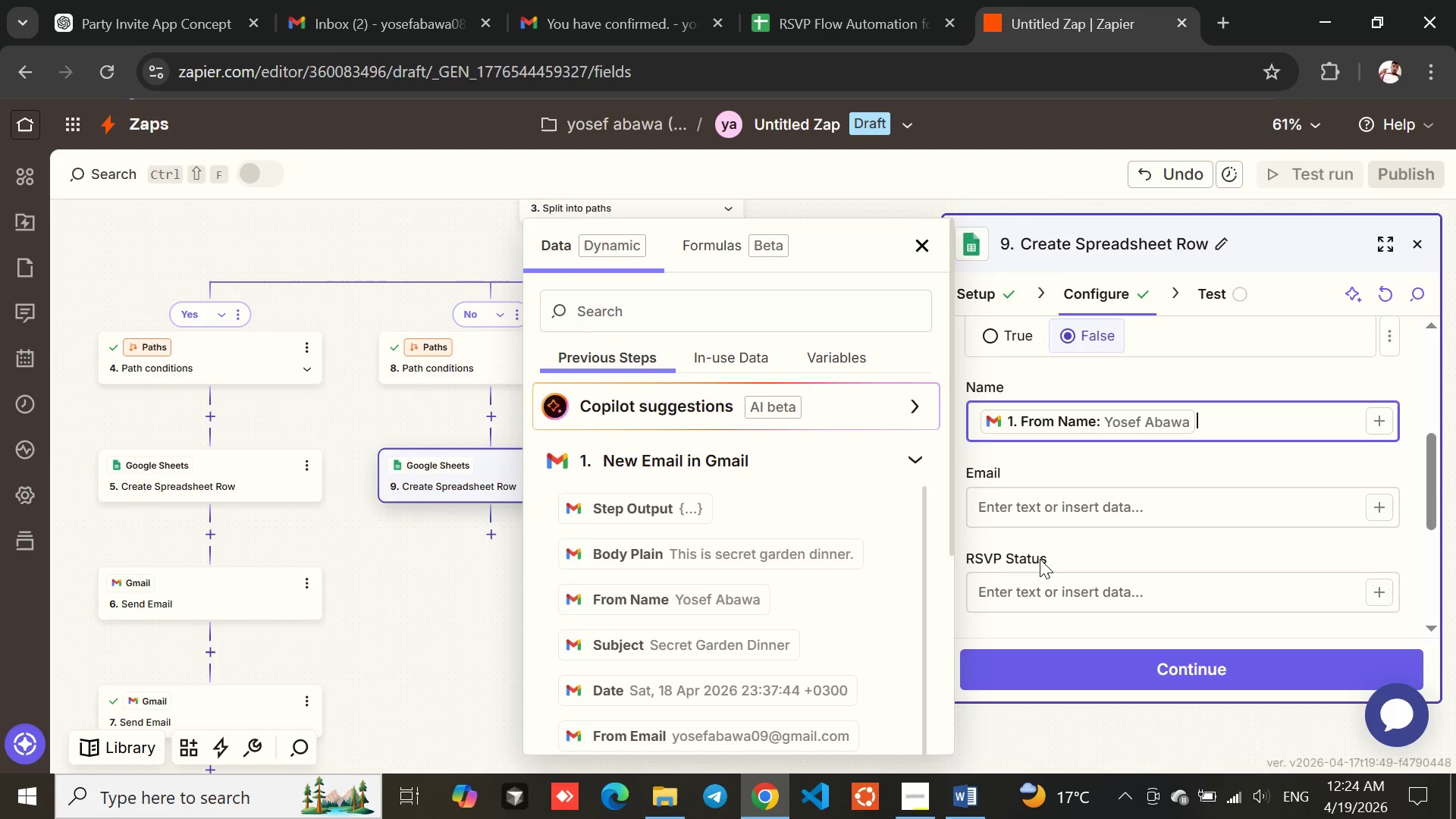 
left_click([994, 492])
 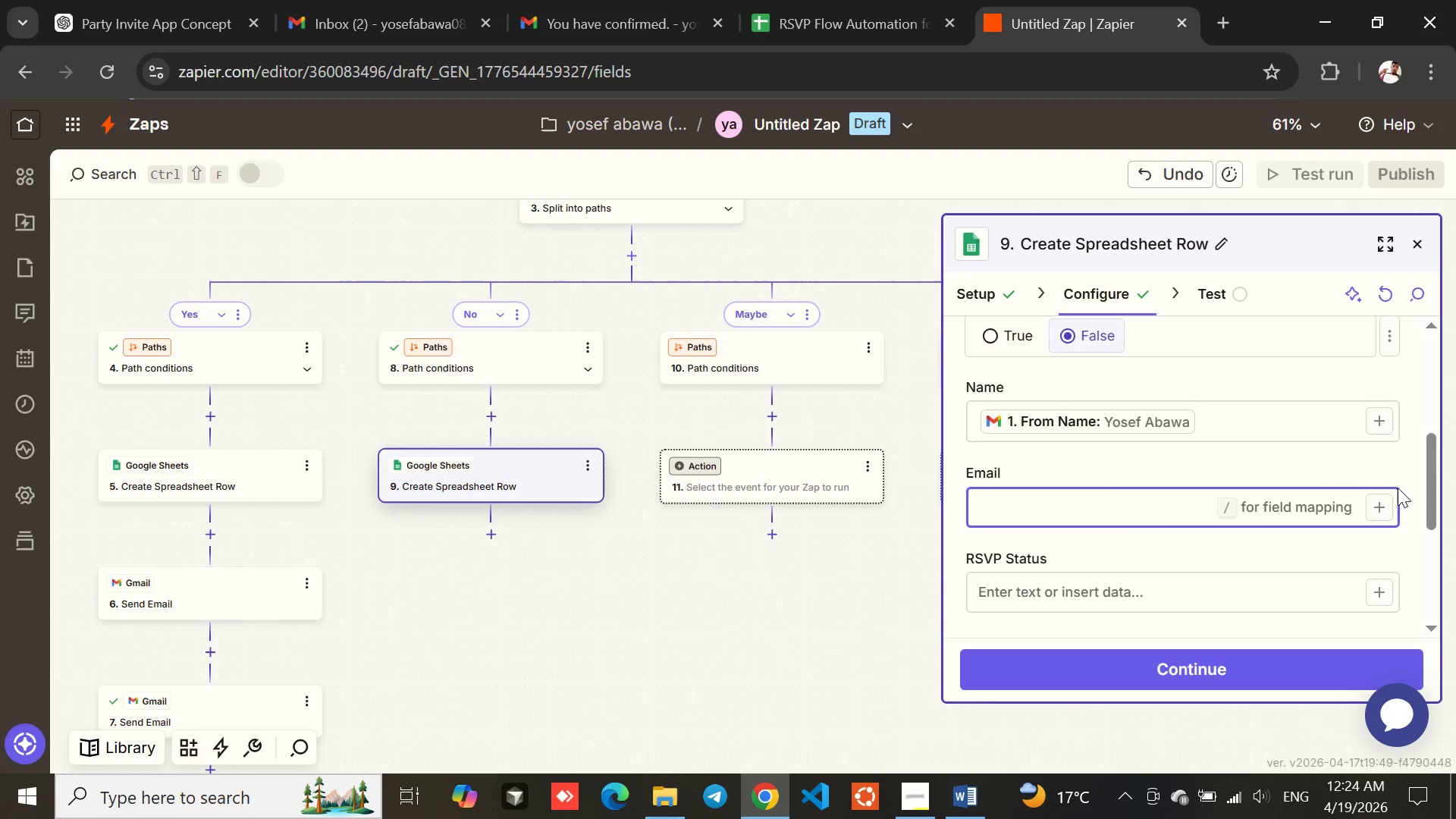 
left_click([1382, 505])
 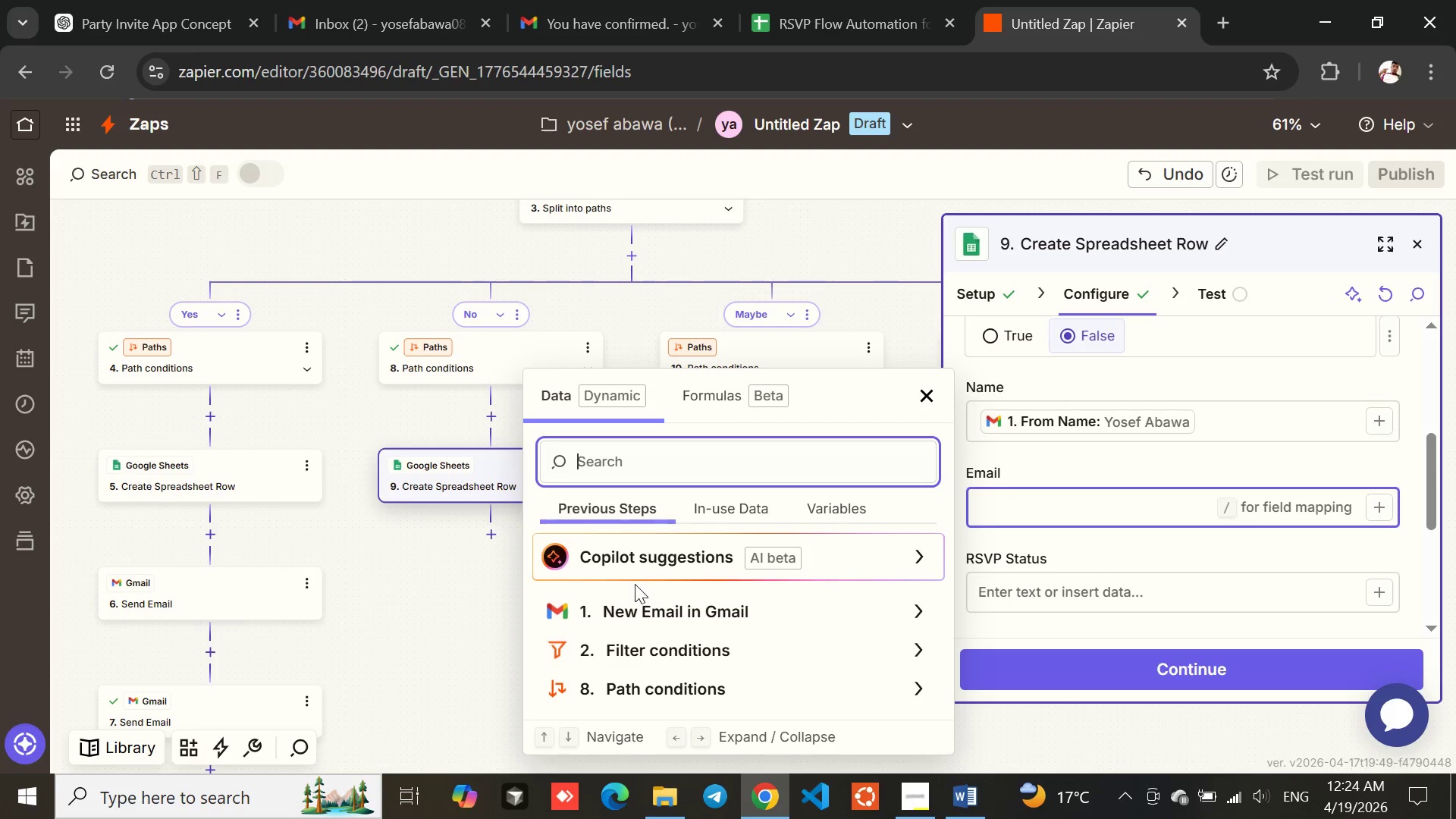 
left_click([633, 598])
 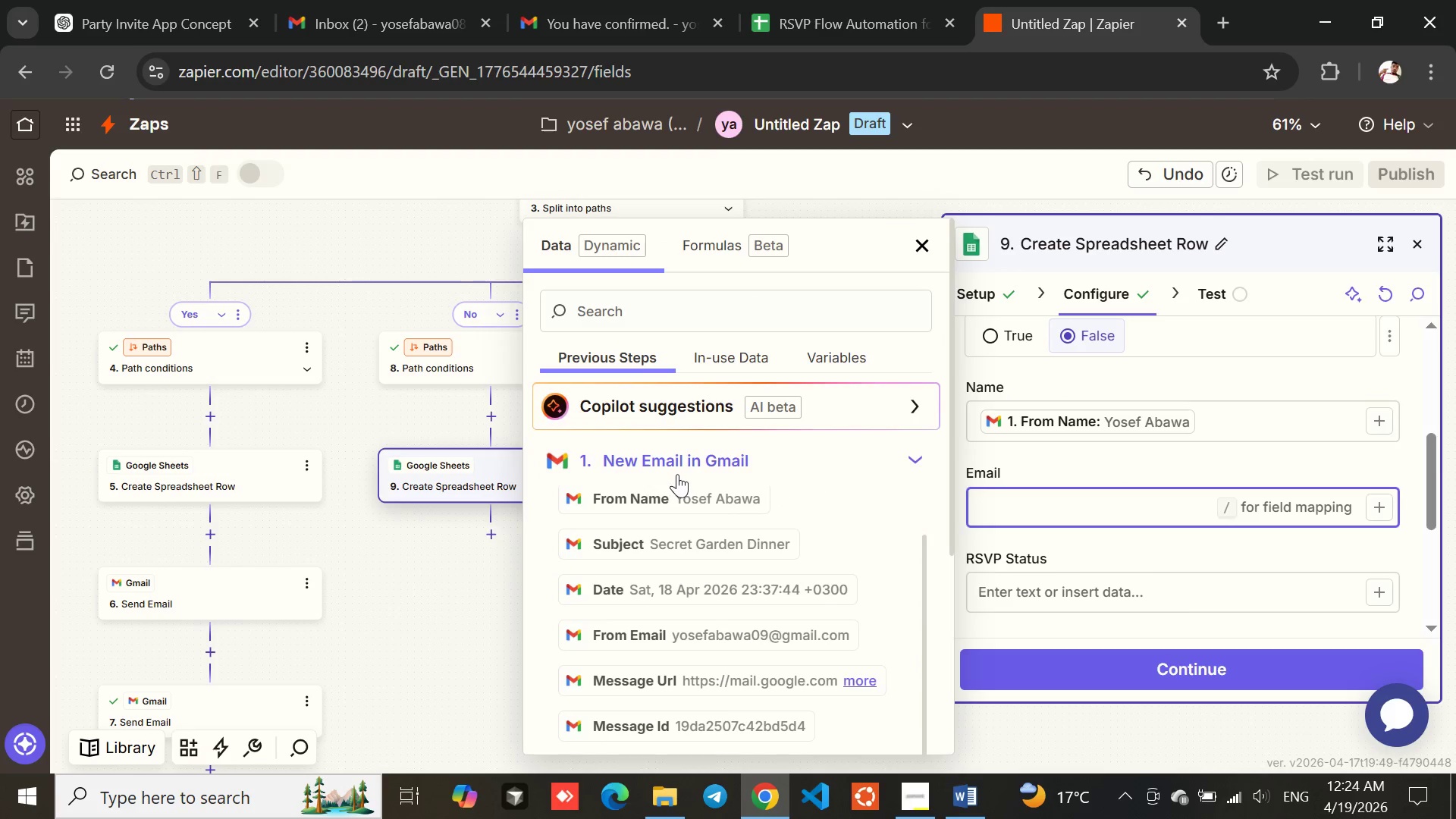 
left_click([616, 620])
 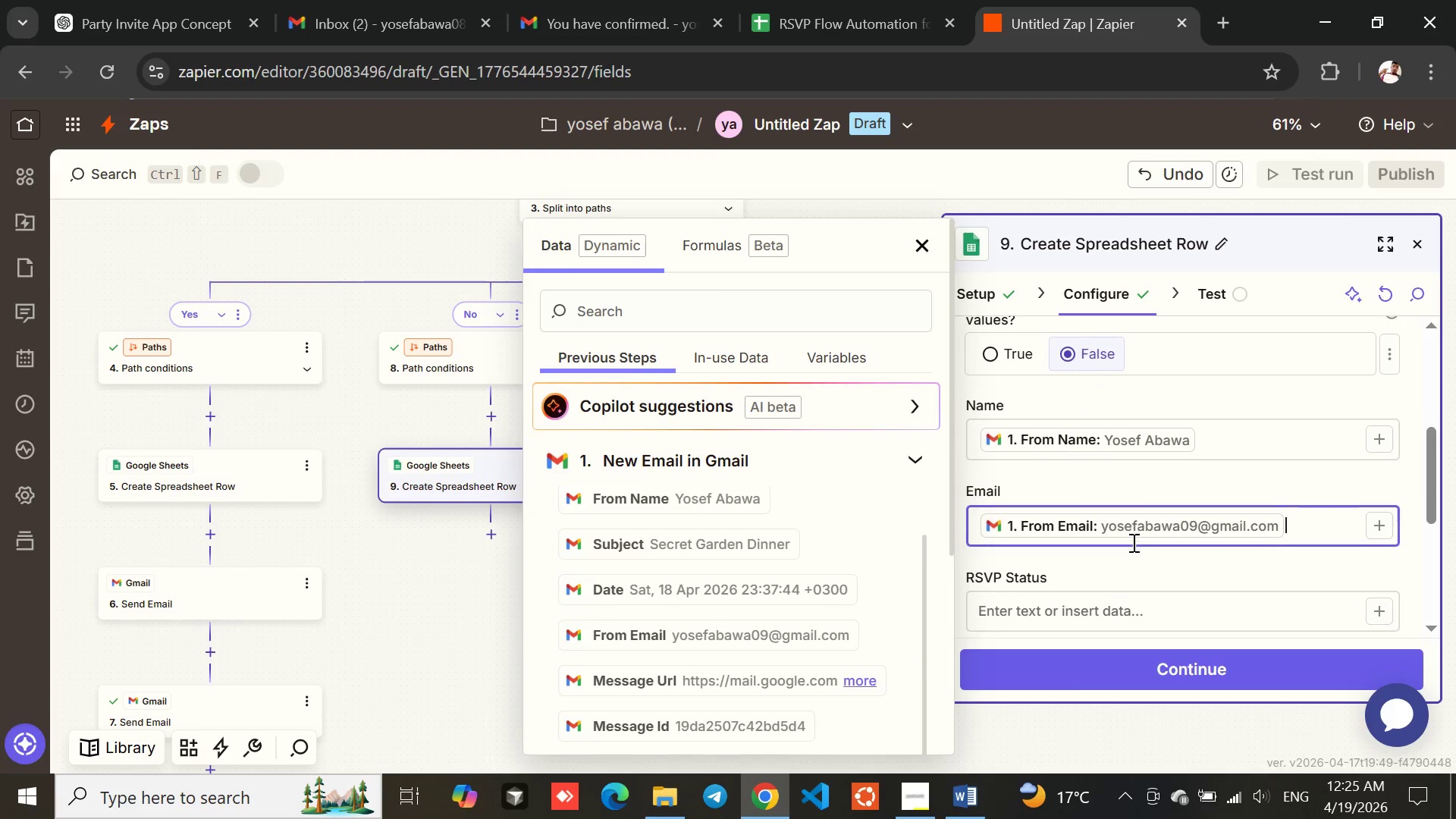 
wait(6.64)
 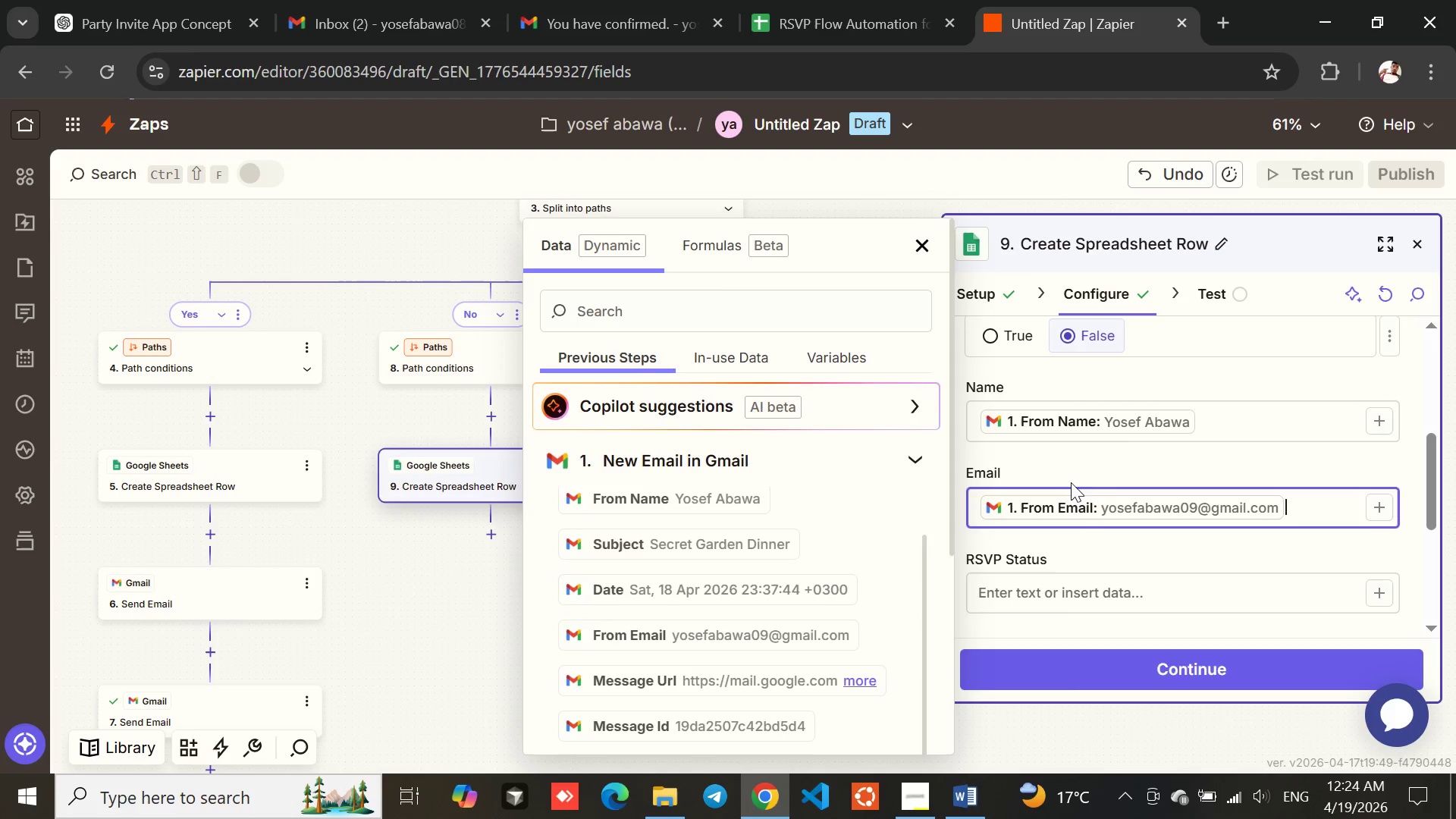 
left_click([1169, 483])
 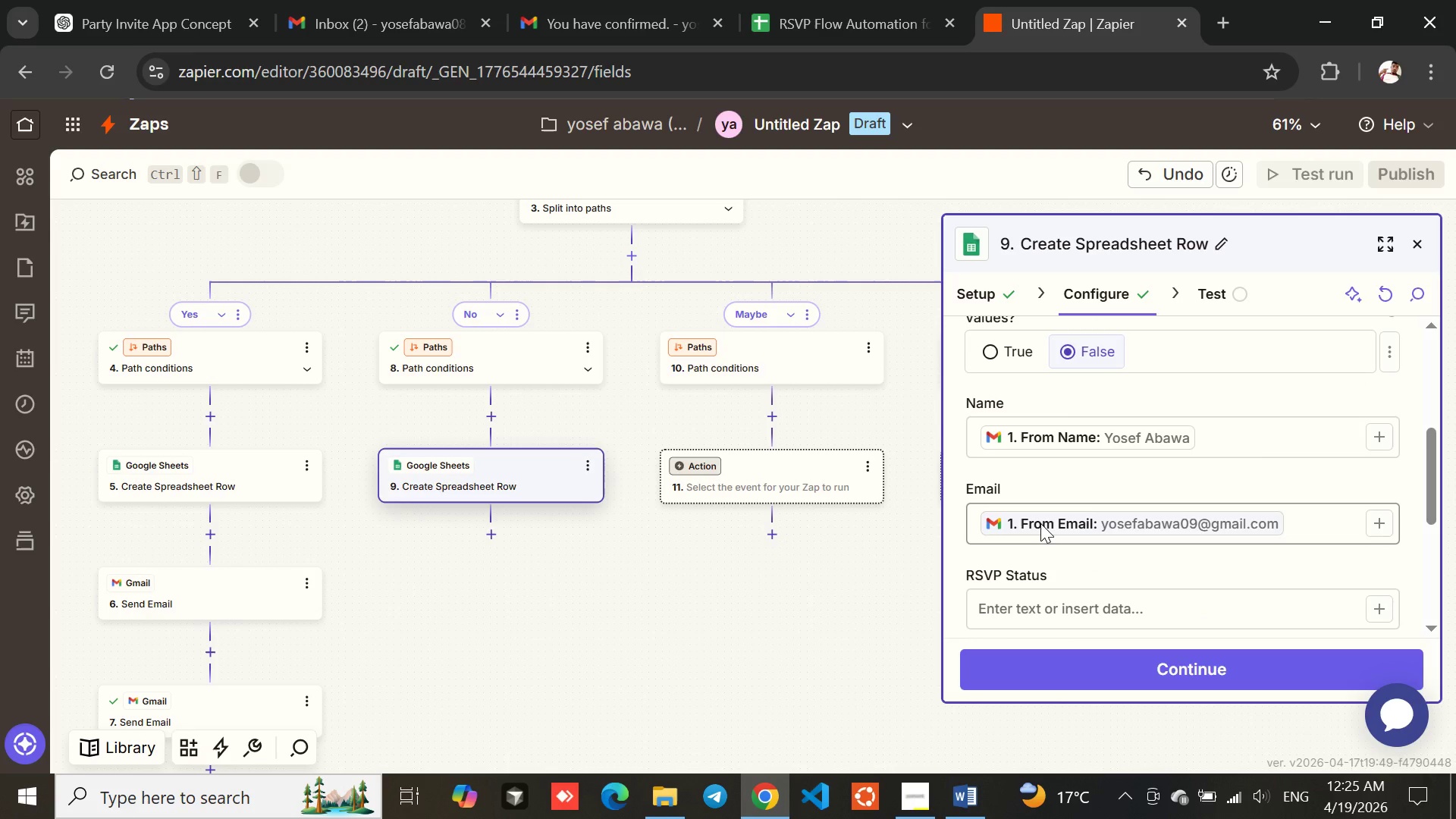 
wait(22.8)
 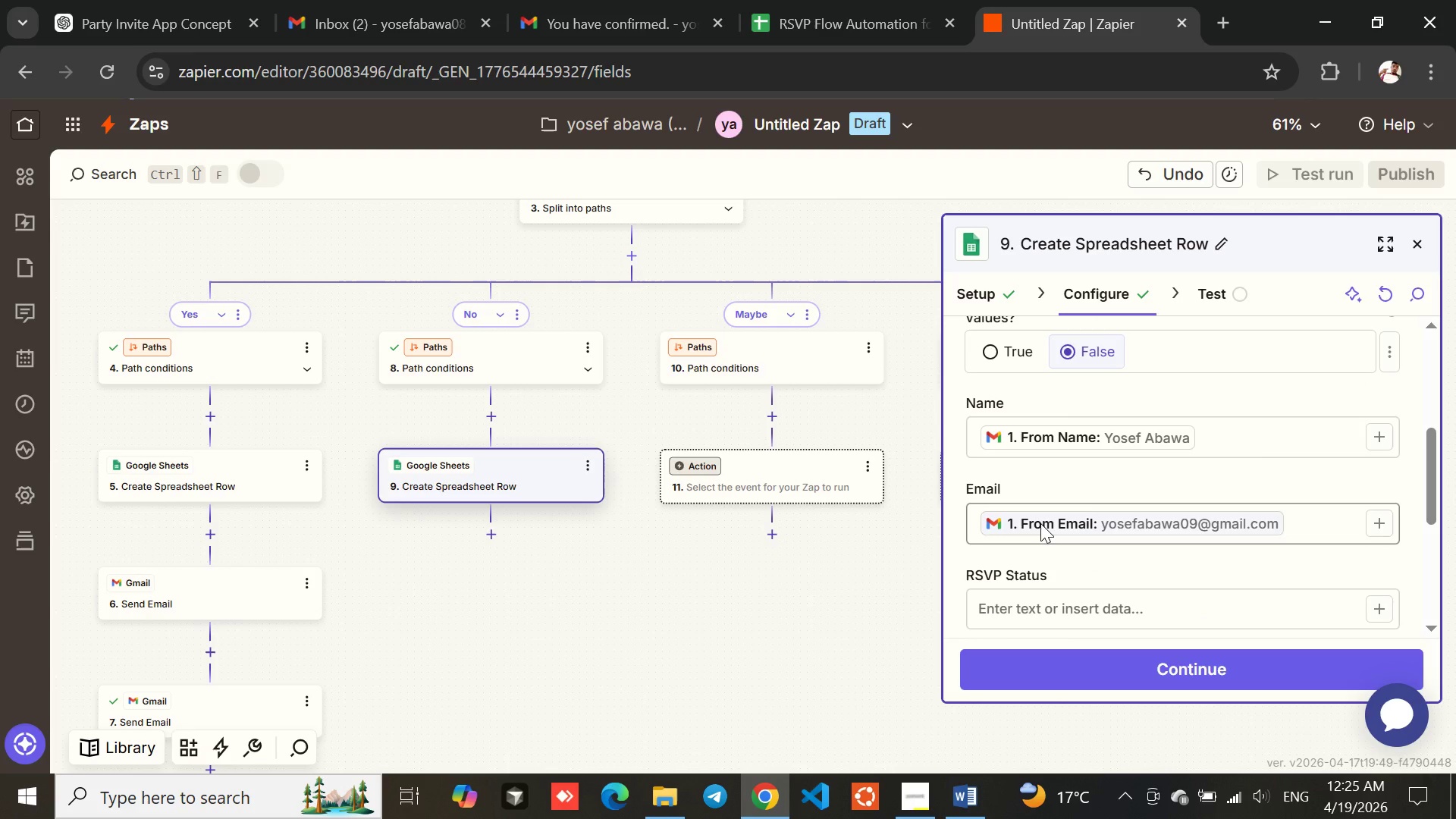 
left_click([1013, 566])
 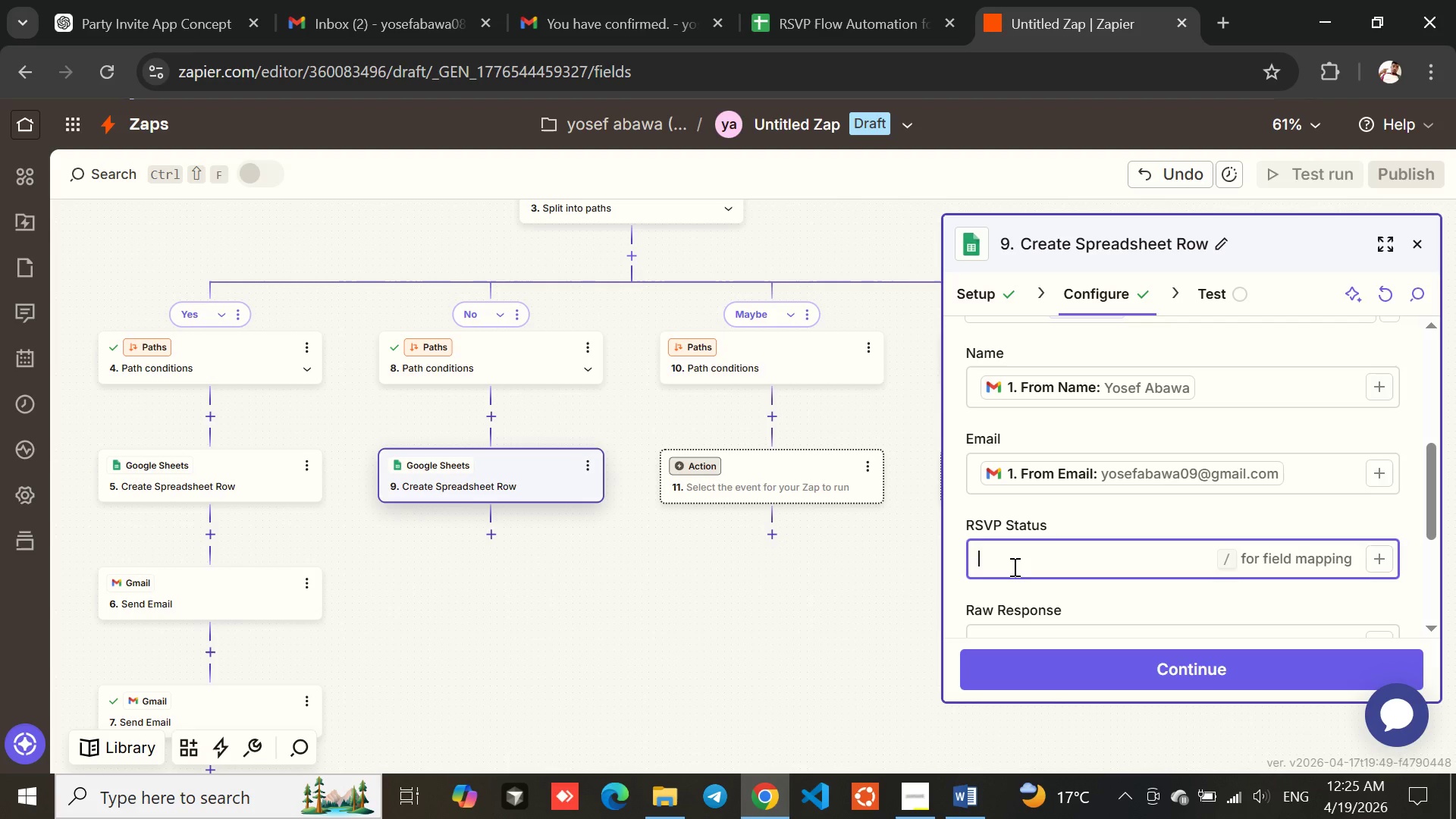 
type(no)
key(Backspace)
key(Backspace)
 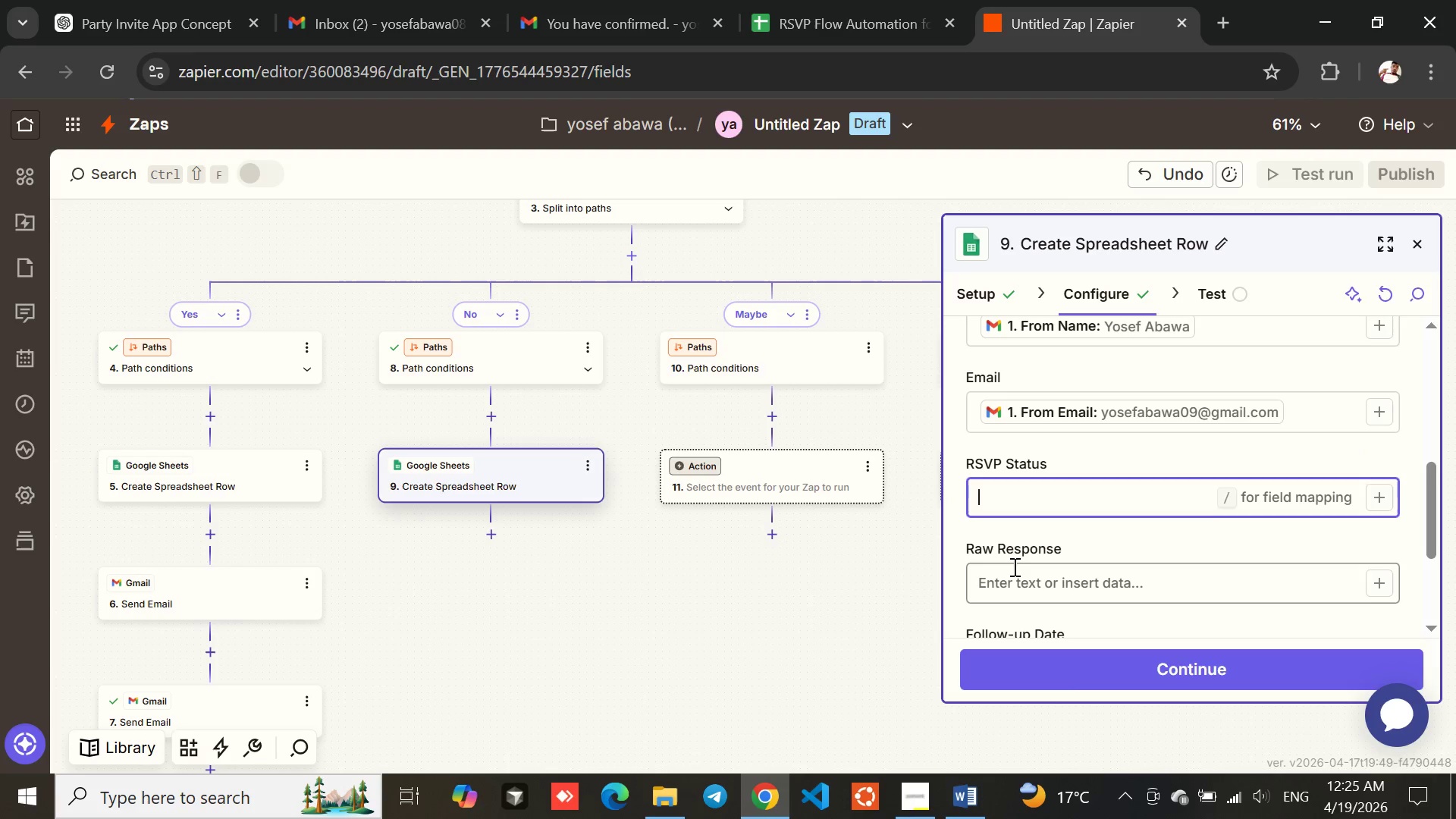 
key(Shift+ShiftLeft)
 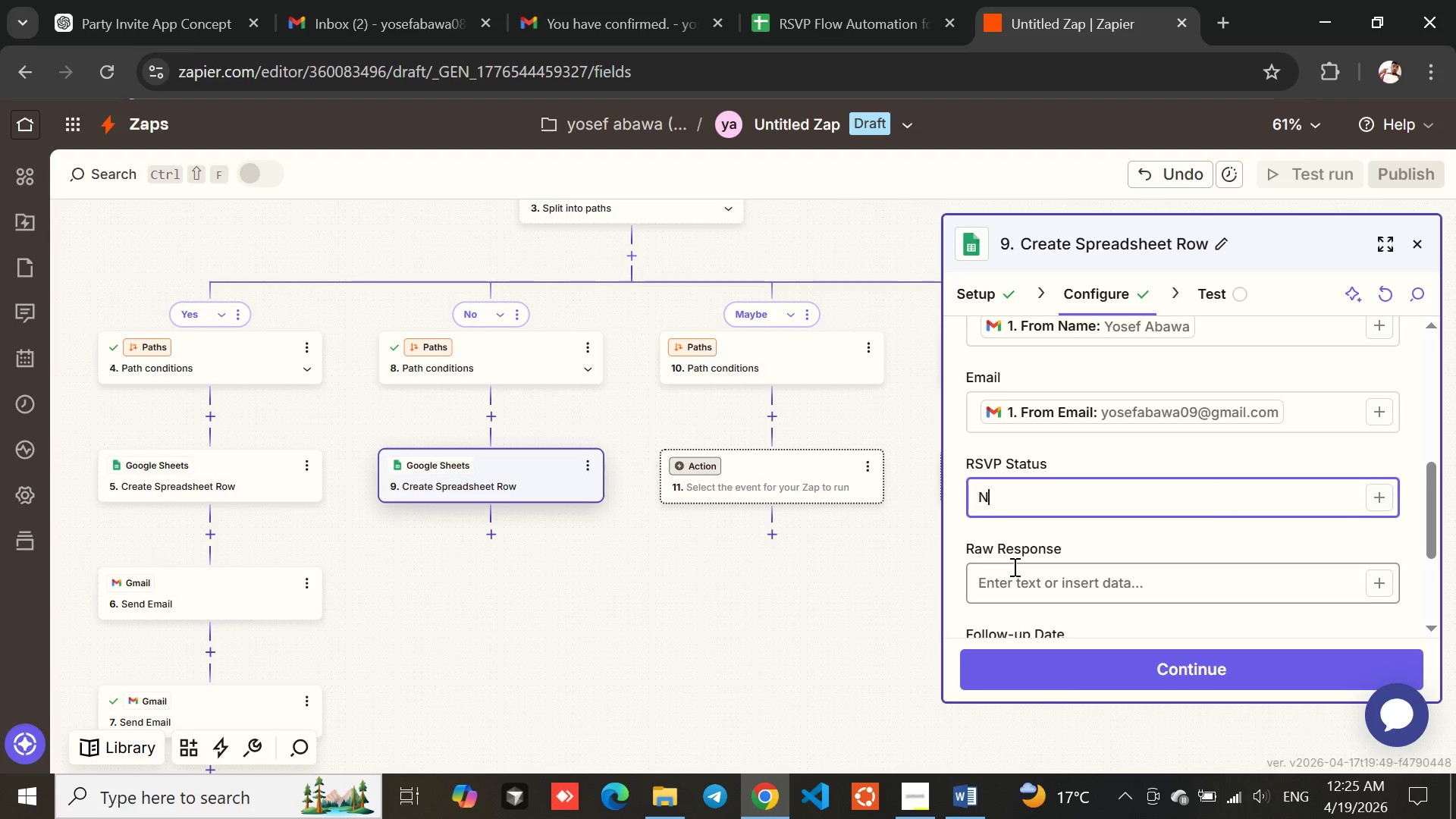 
key(Shift+N)
 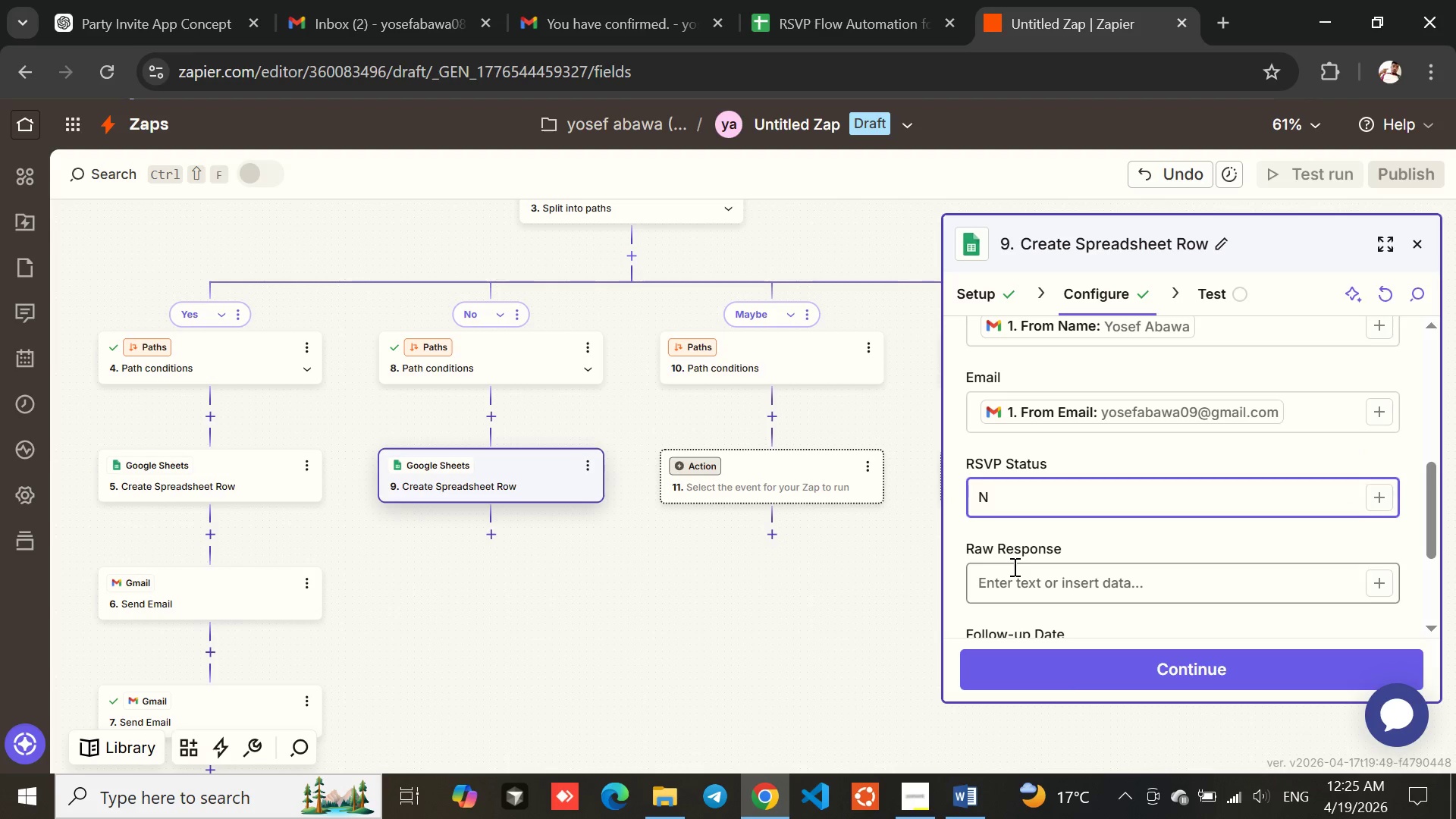 
key(Shift+ShiftLeft)
 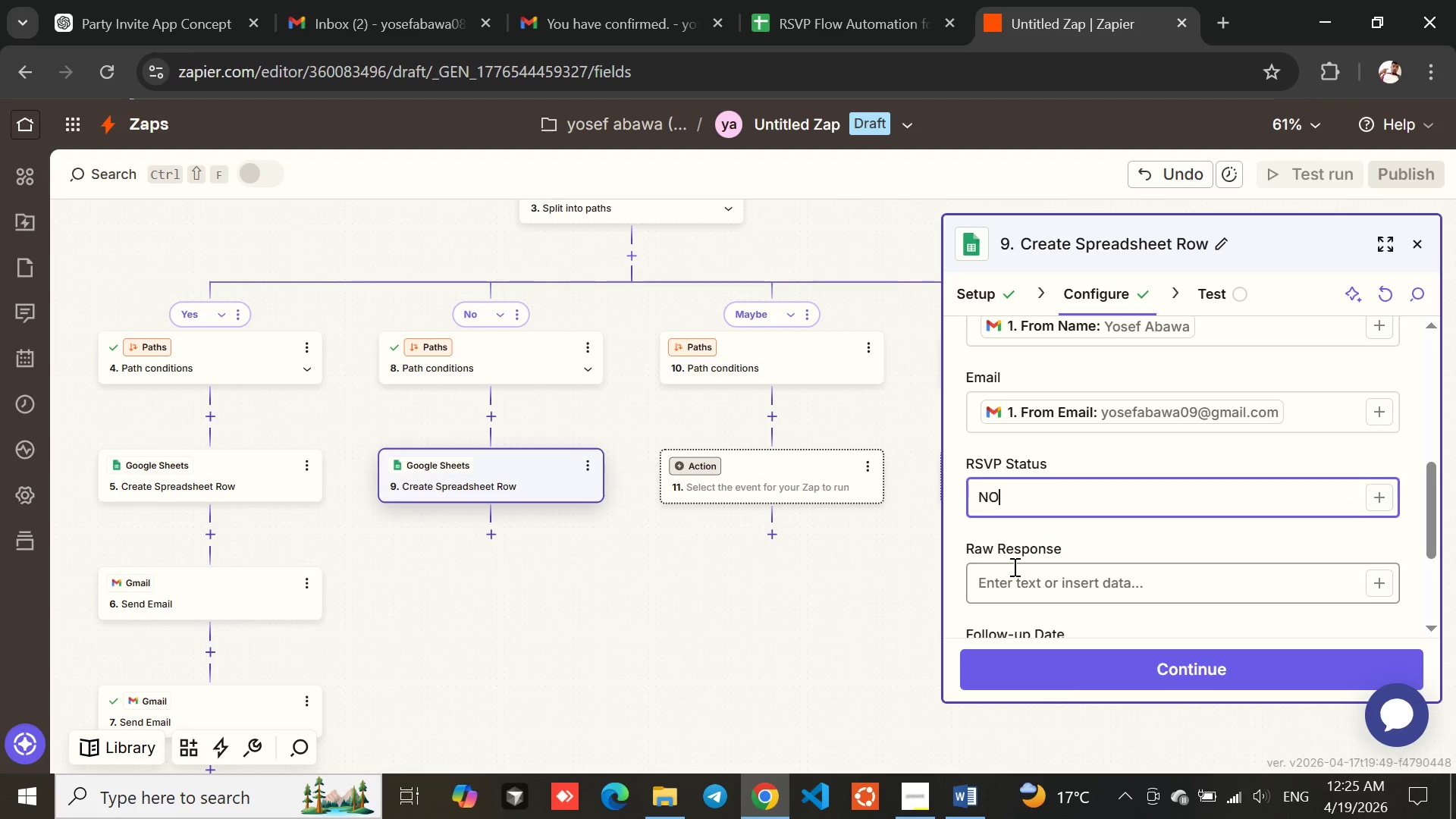 
key(Shift+O)
 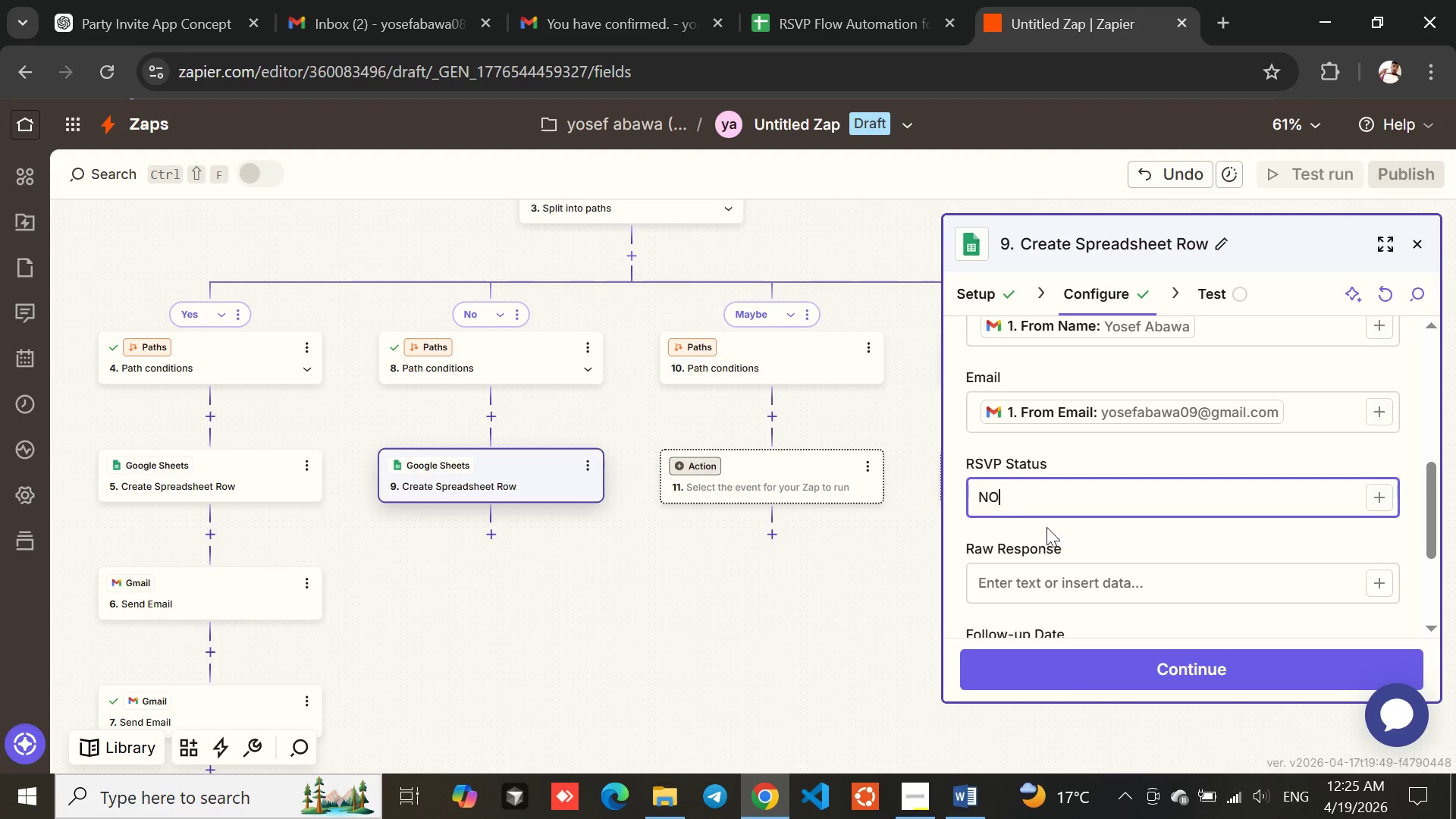 
left_click([1057, 522])
 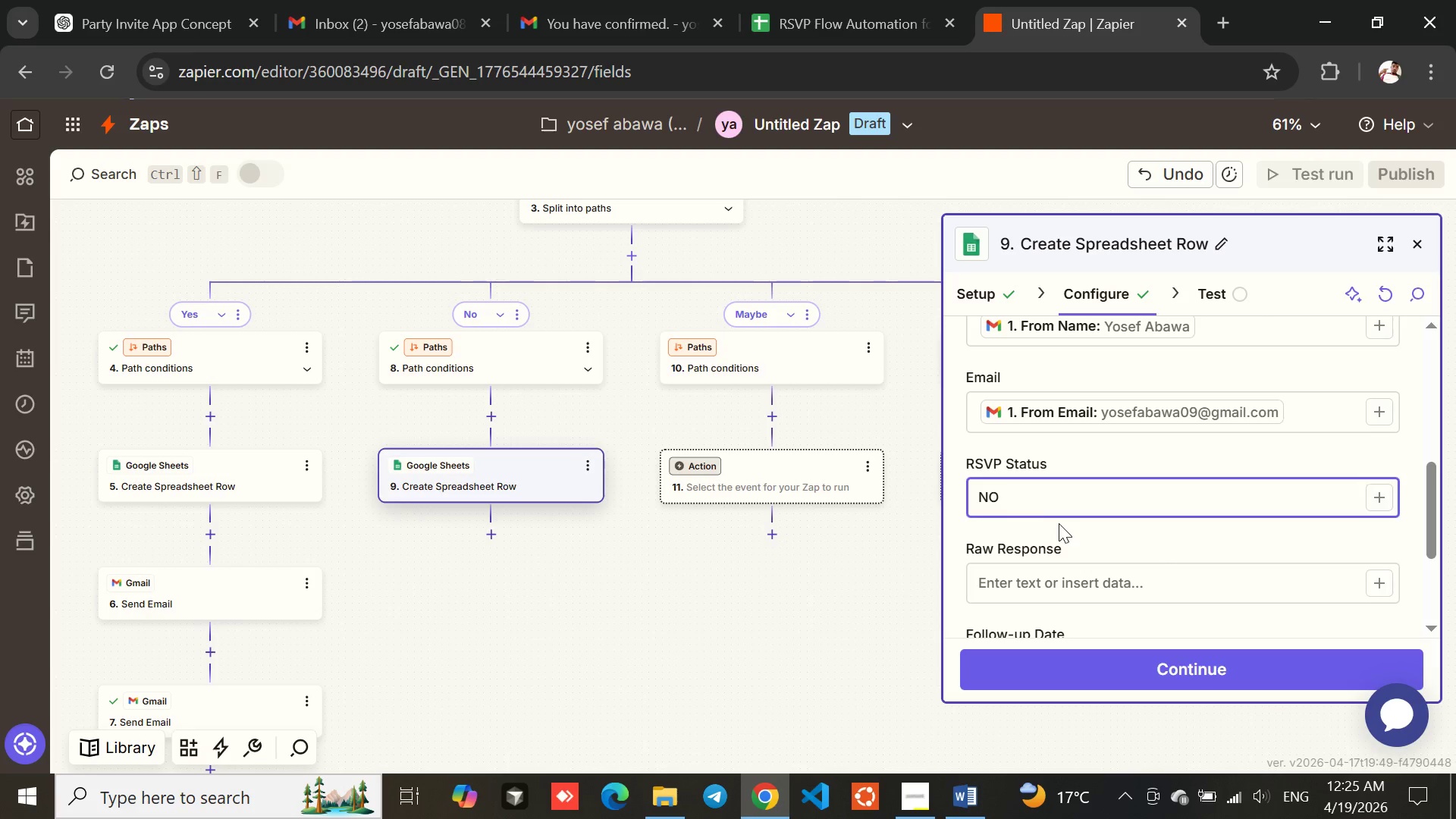 
left_click([1070, 526])
 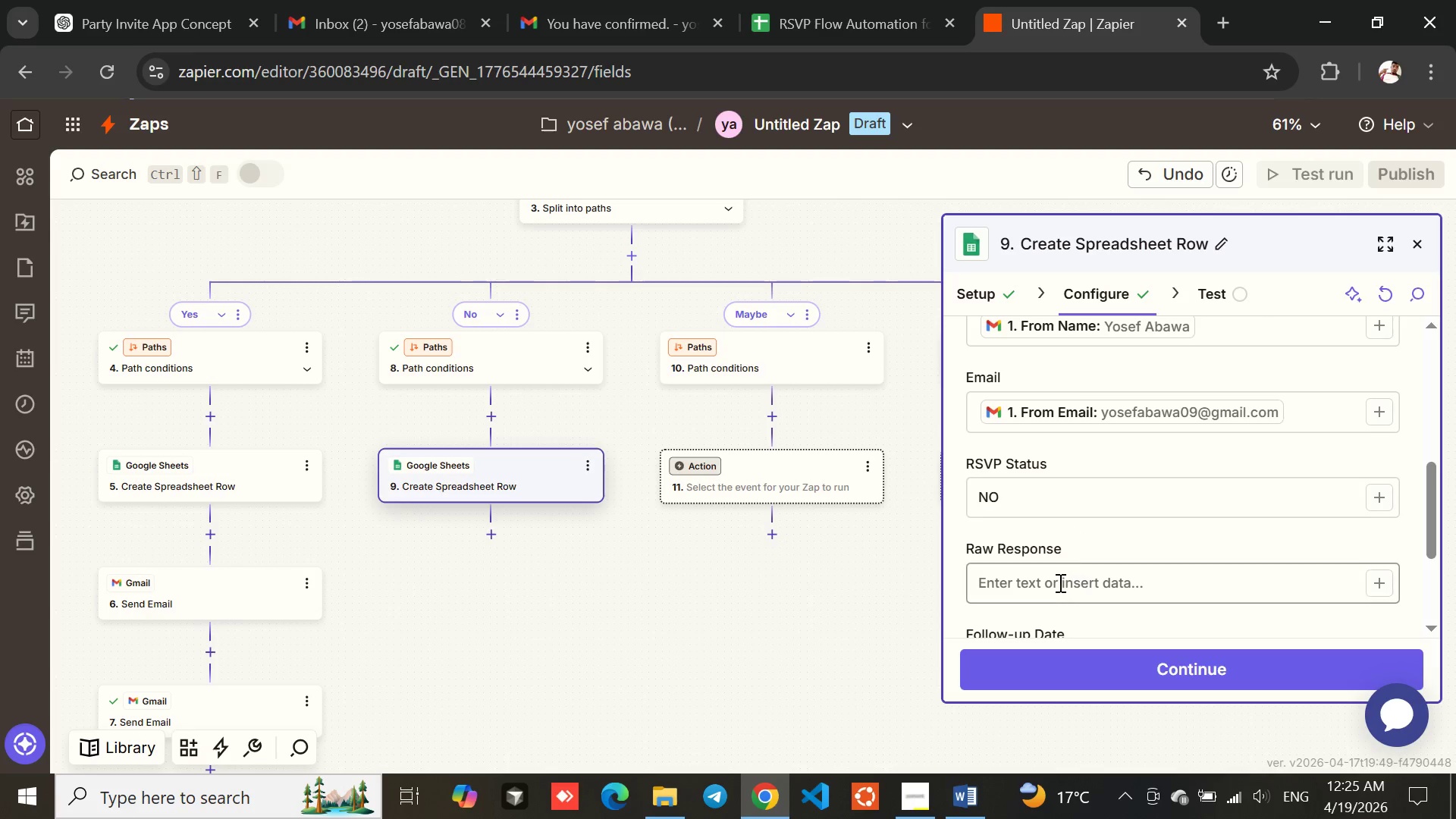 
left_click([1053, 592])
 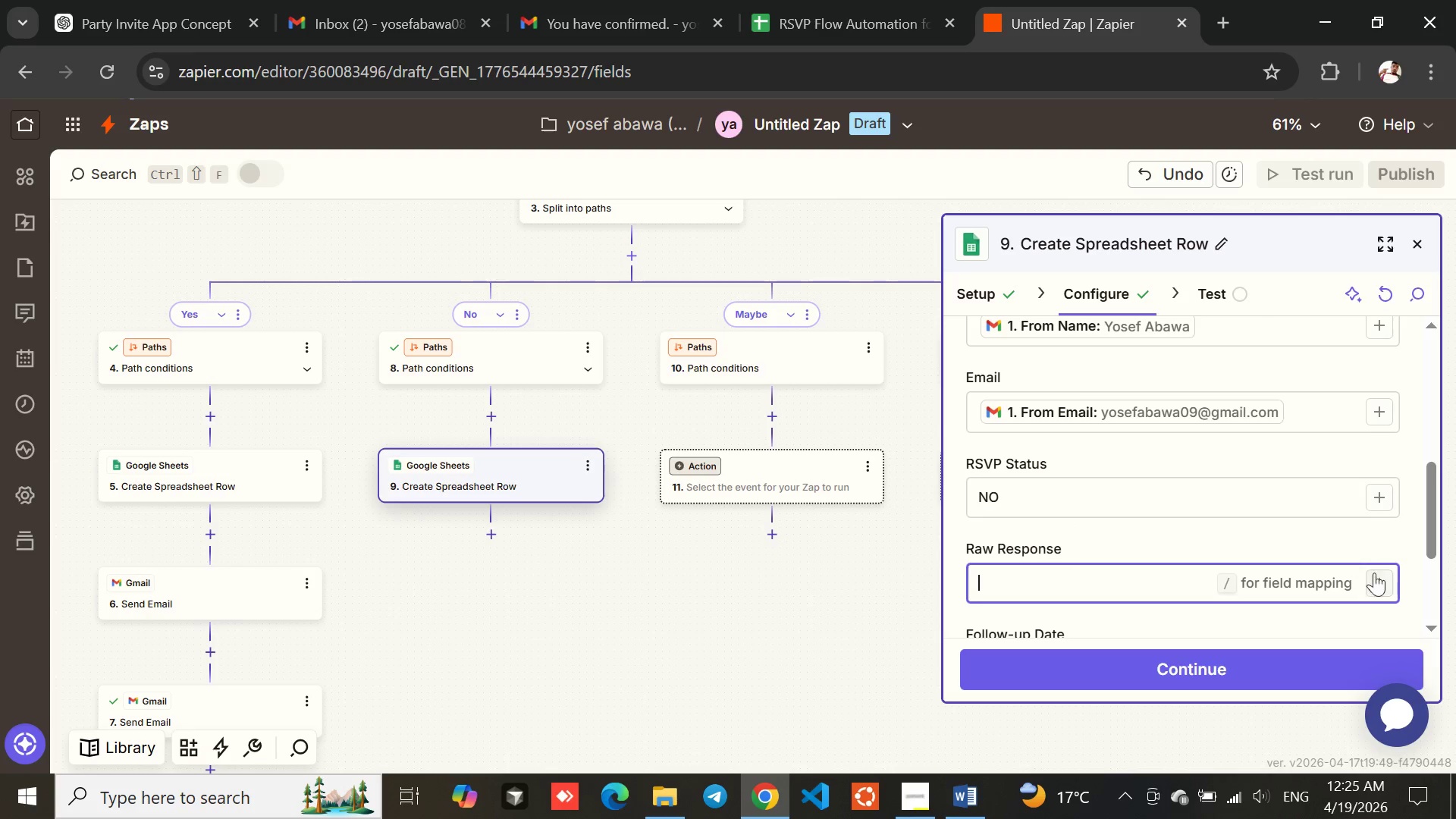 
left_click([1380, 581])
 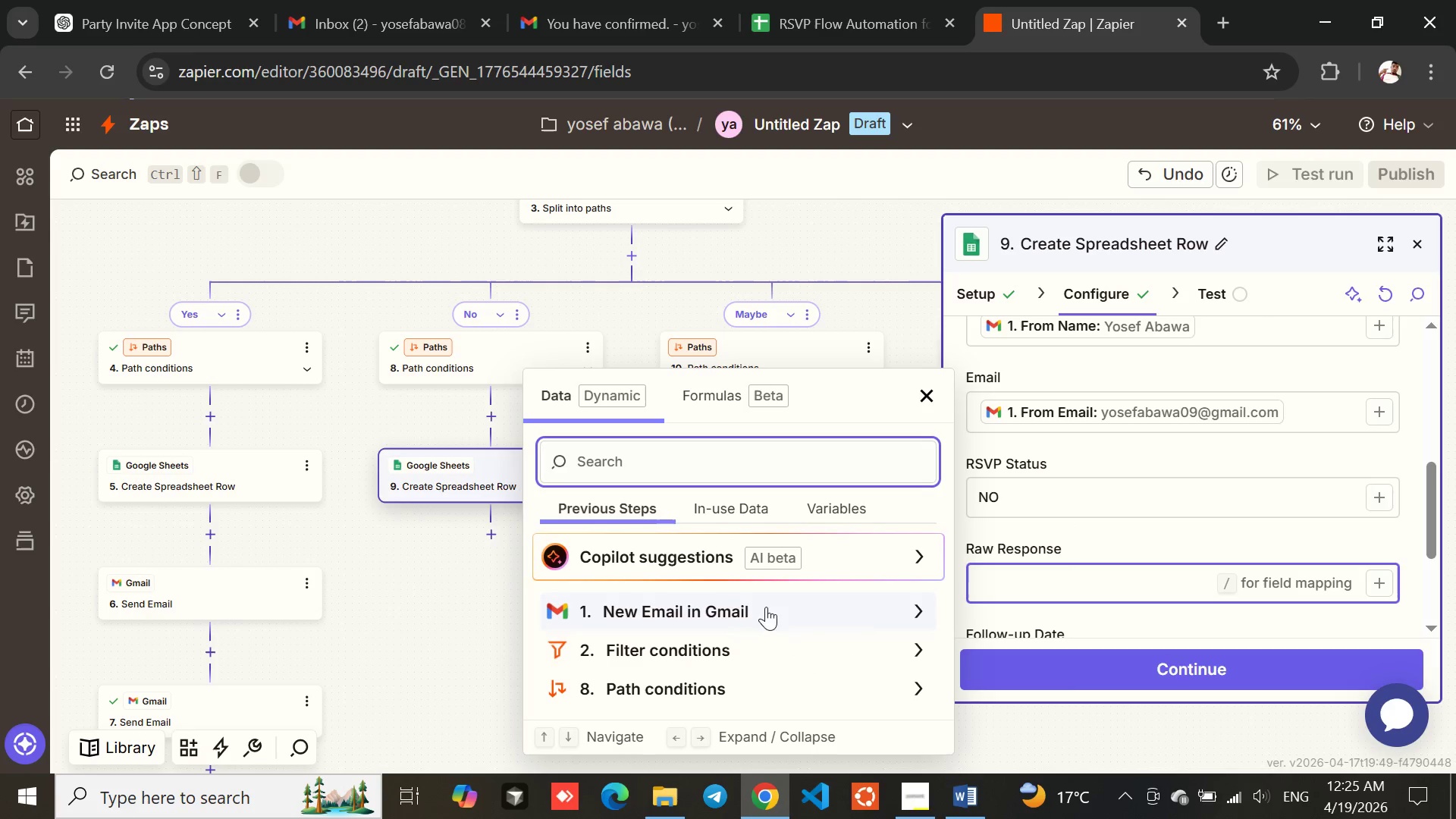 
left_click([684, 595])
 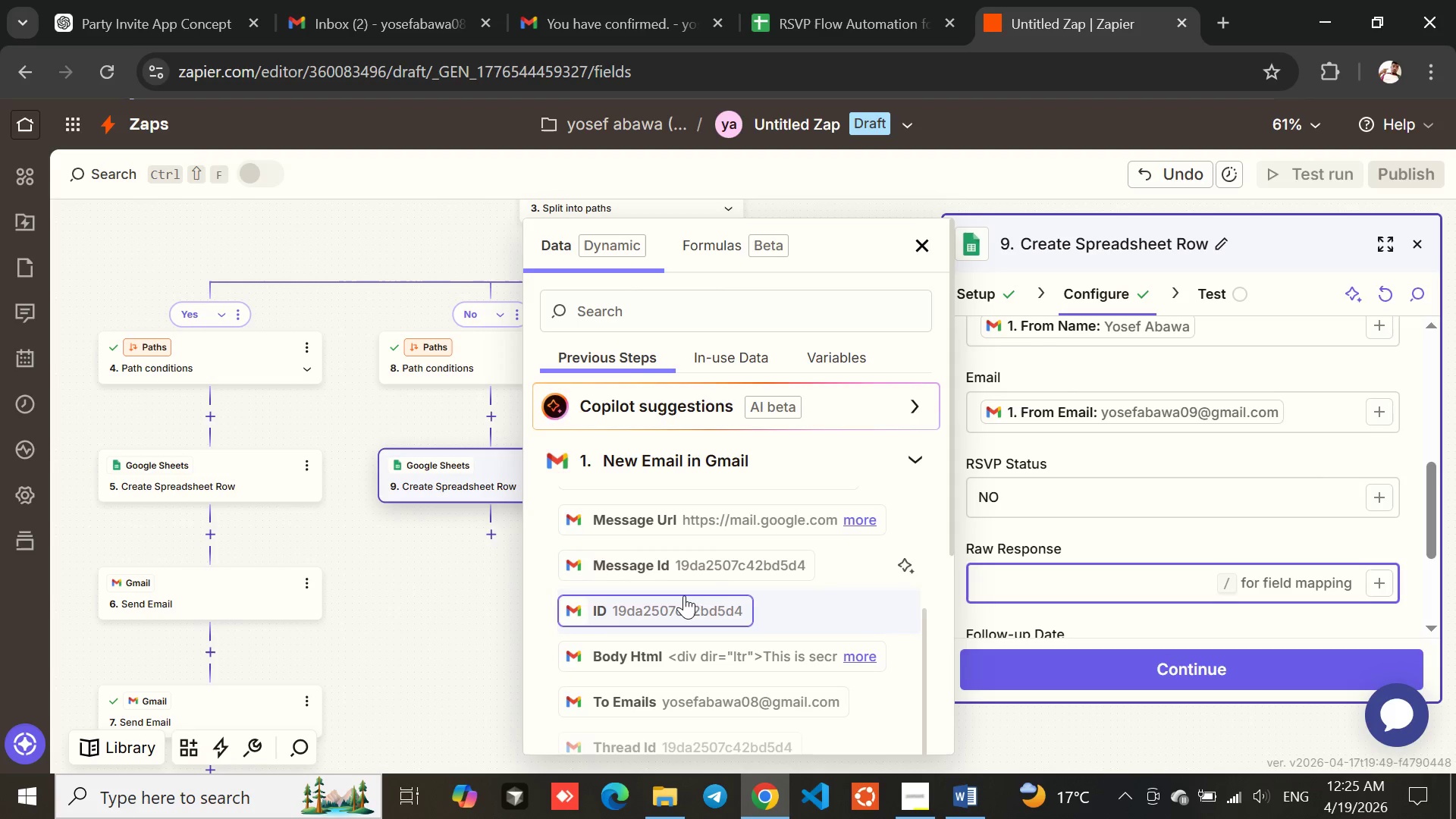 
wait(8.14)
 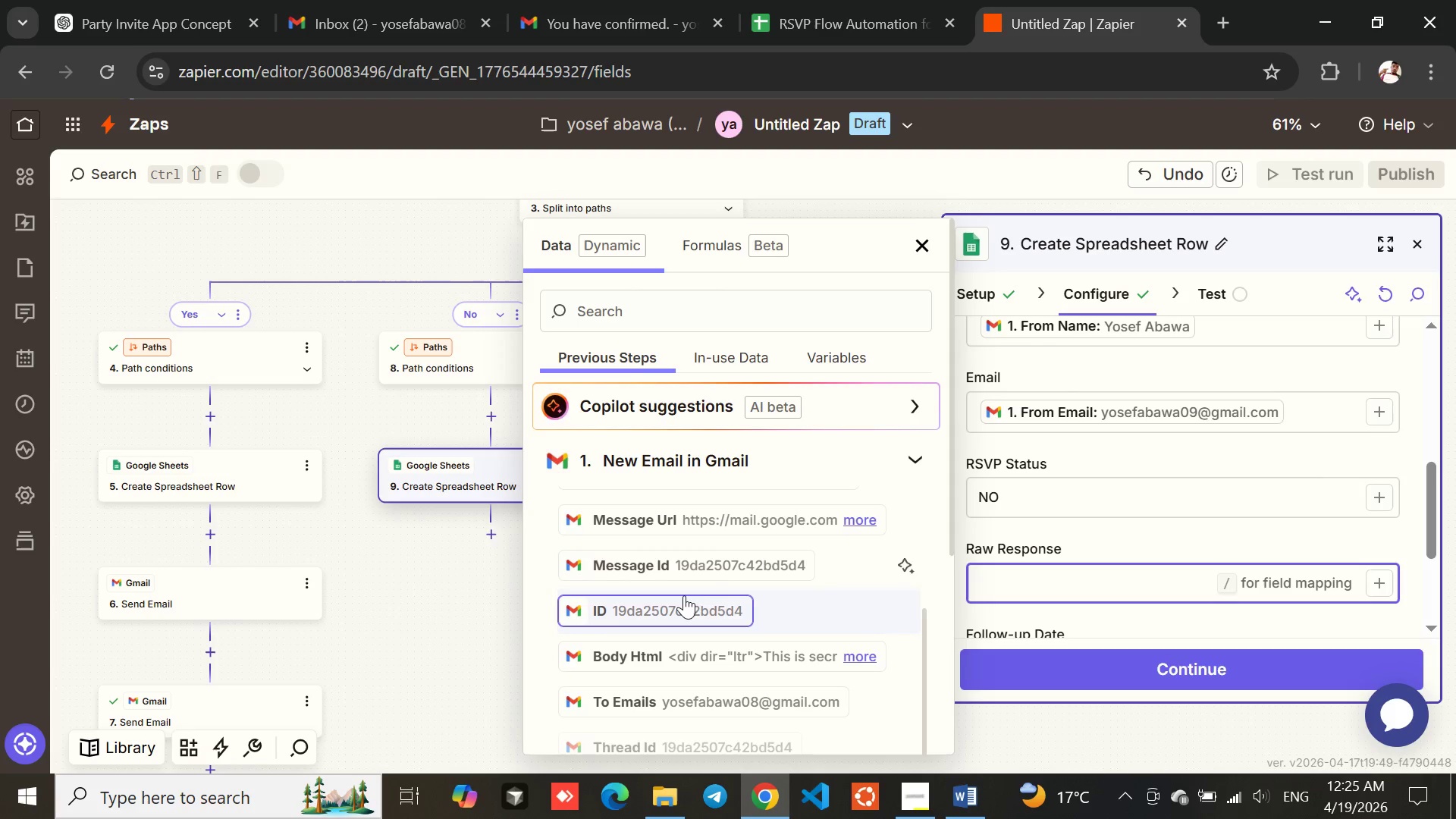 
left_click([608, 550])
 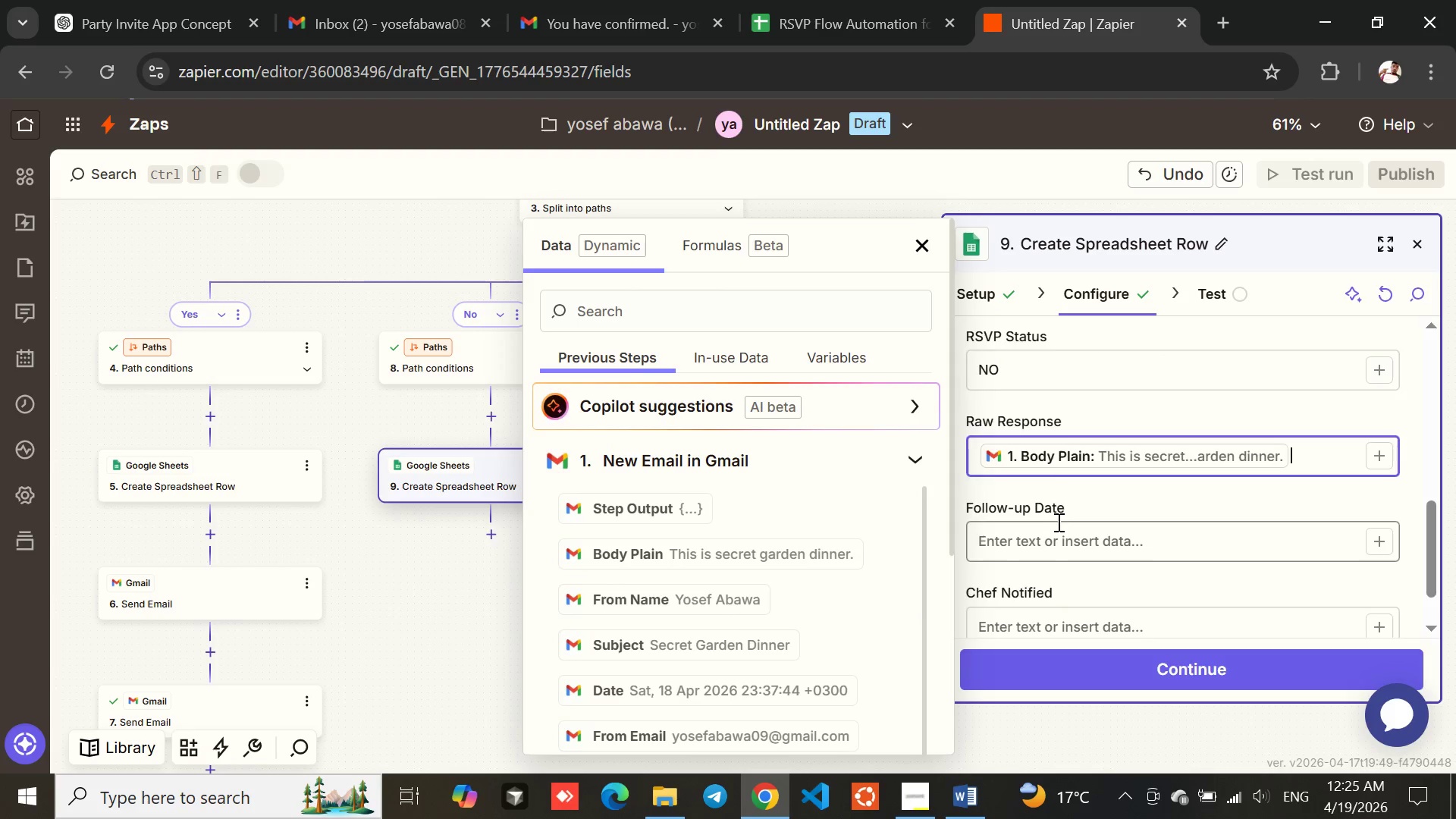 
left_click([996, 485])
 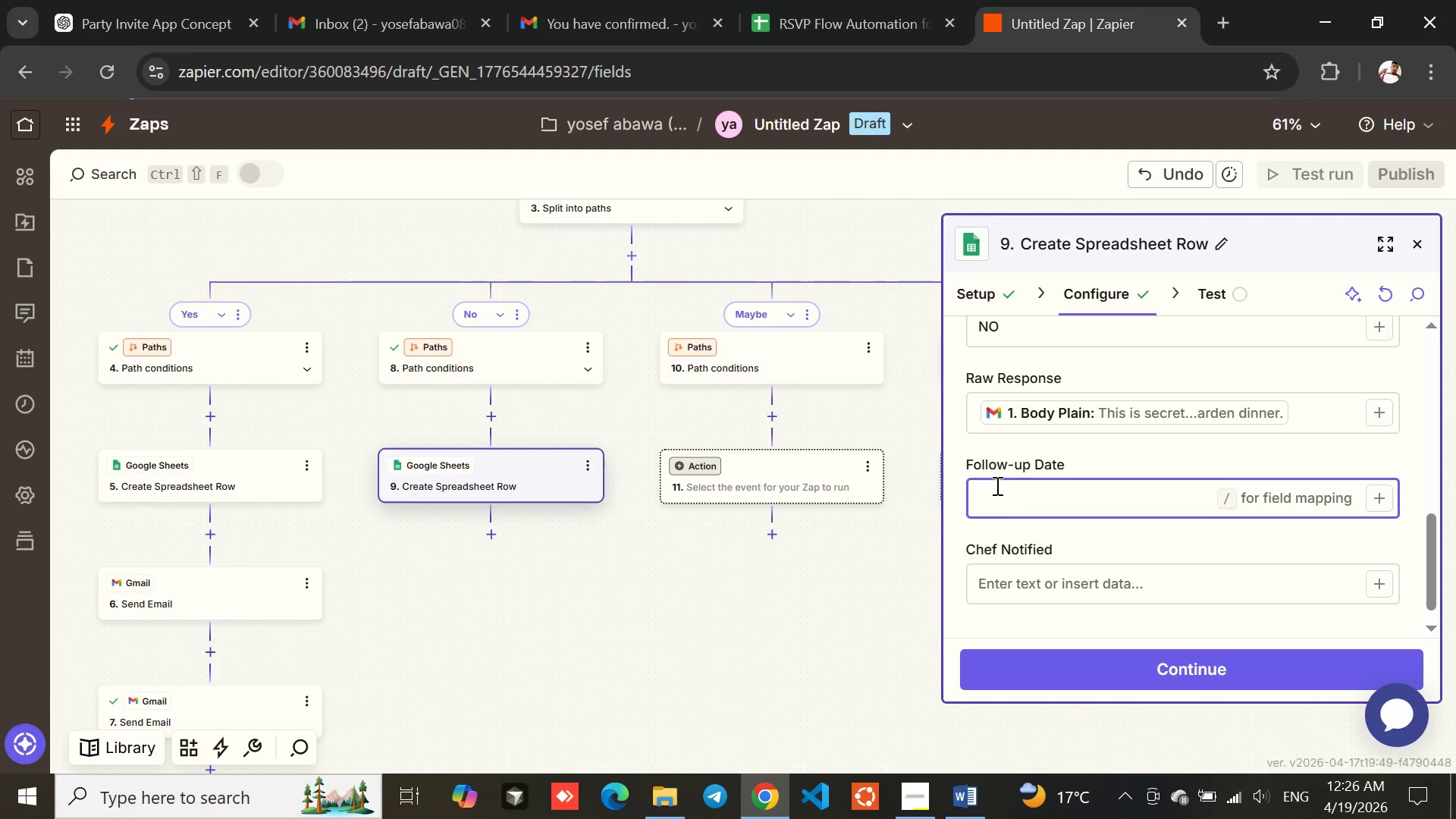 
type(04/91)
key(Backspace)
type(19)
 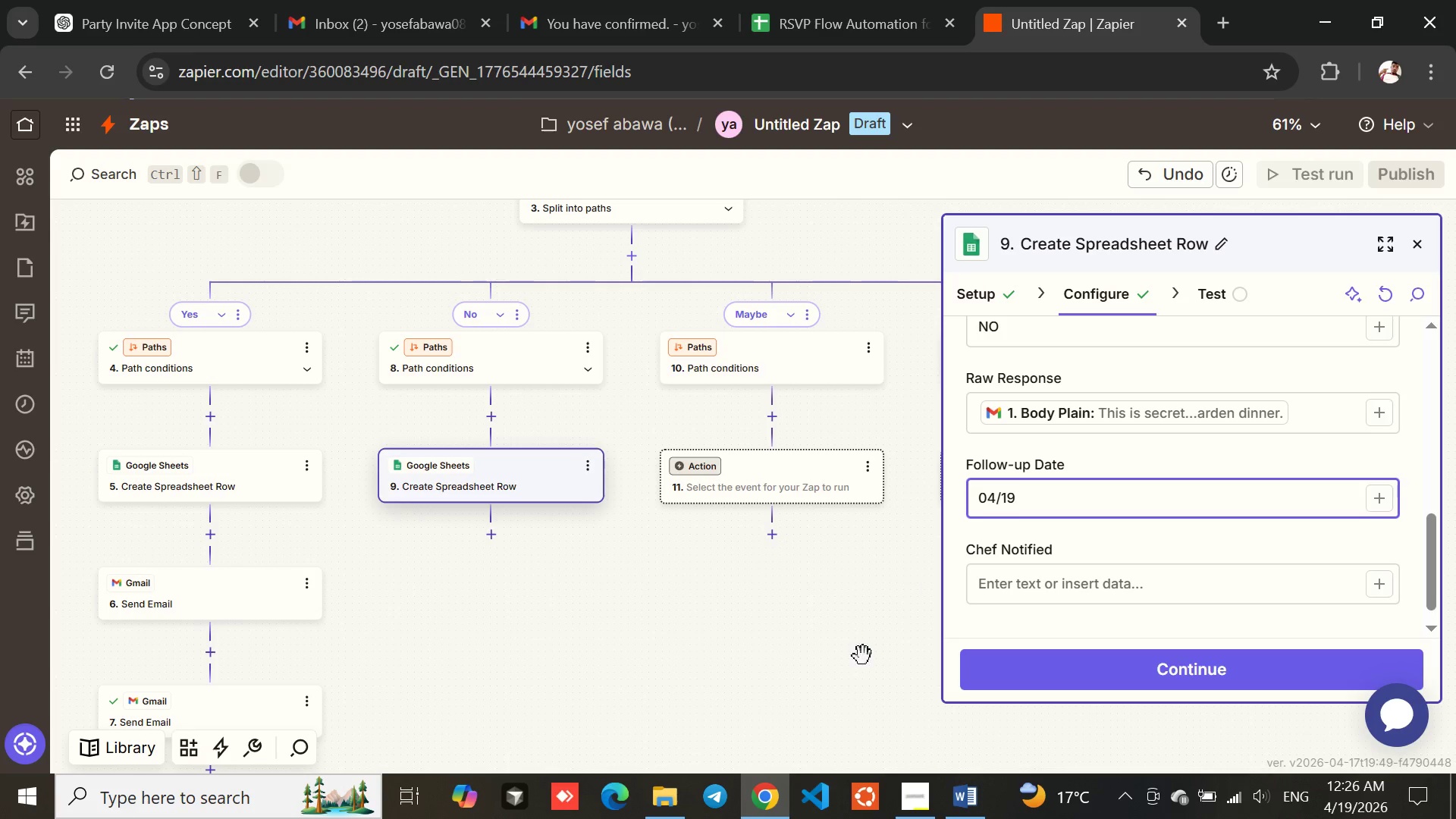 
type(/2026)
 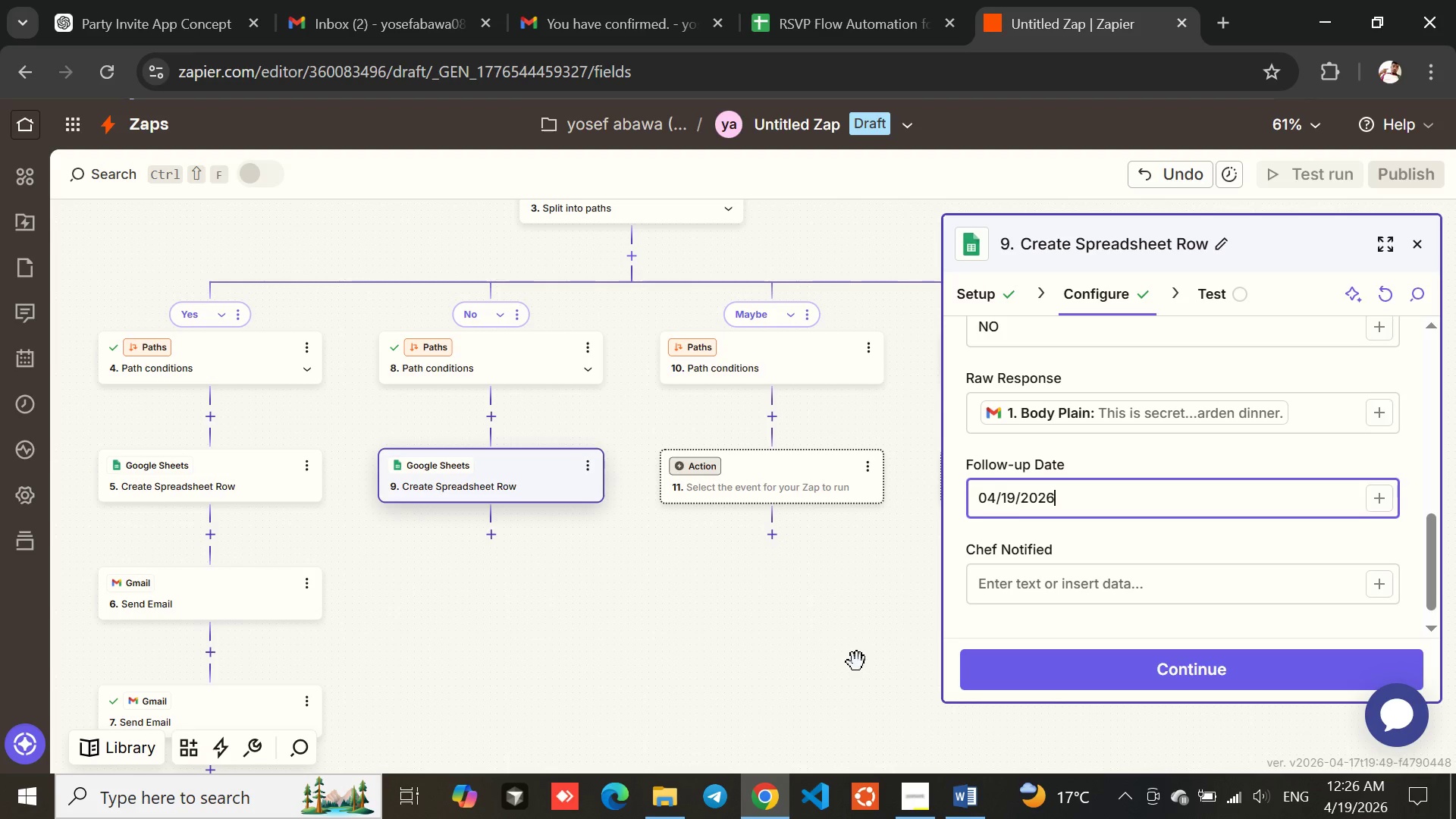 
left_click([1128, 533])
 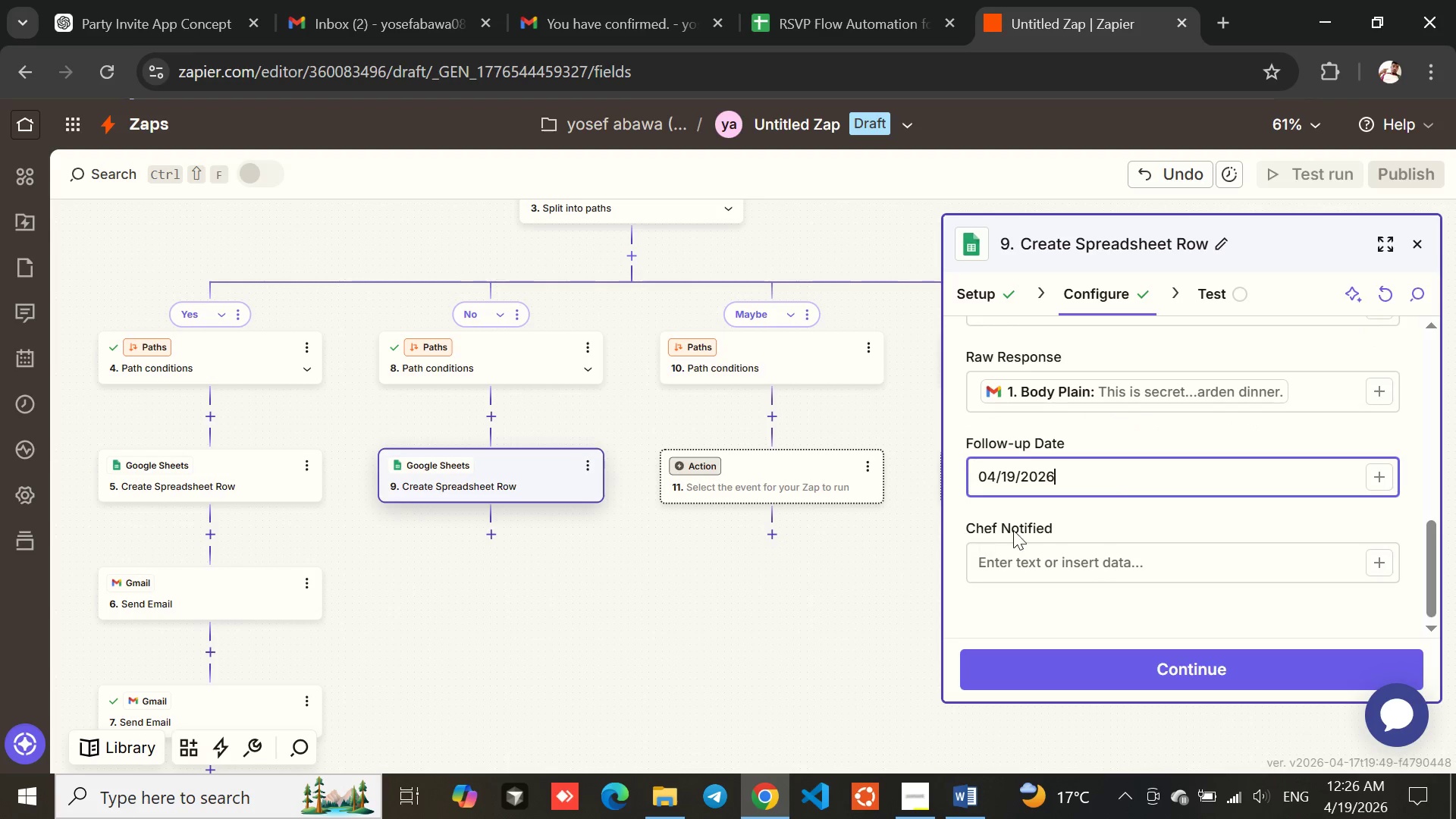 
left_click([1100, 519])
 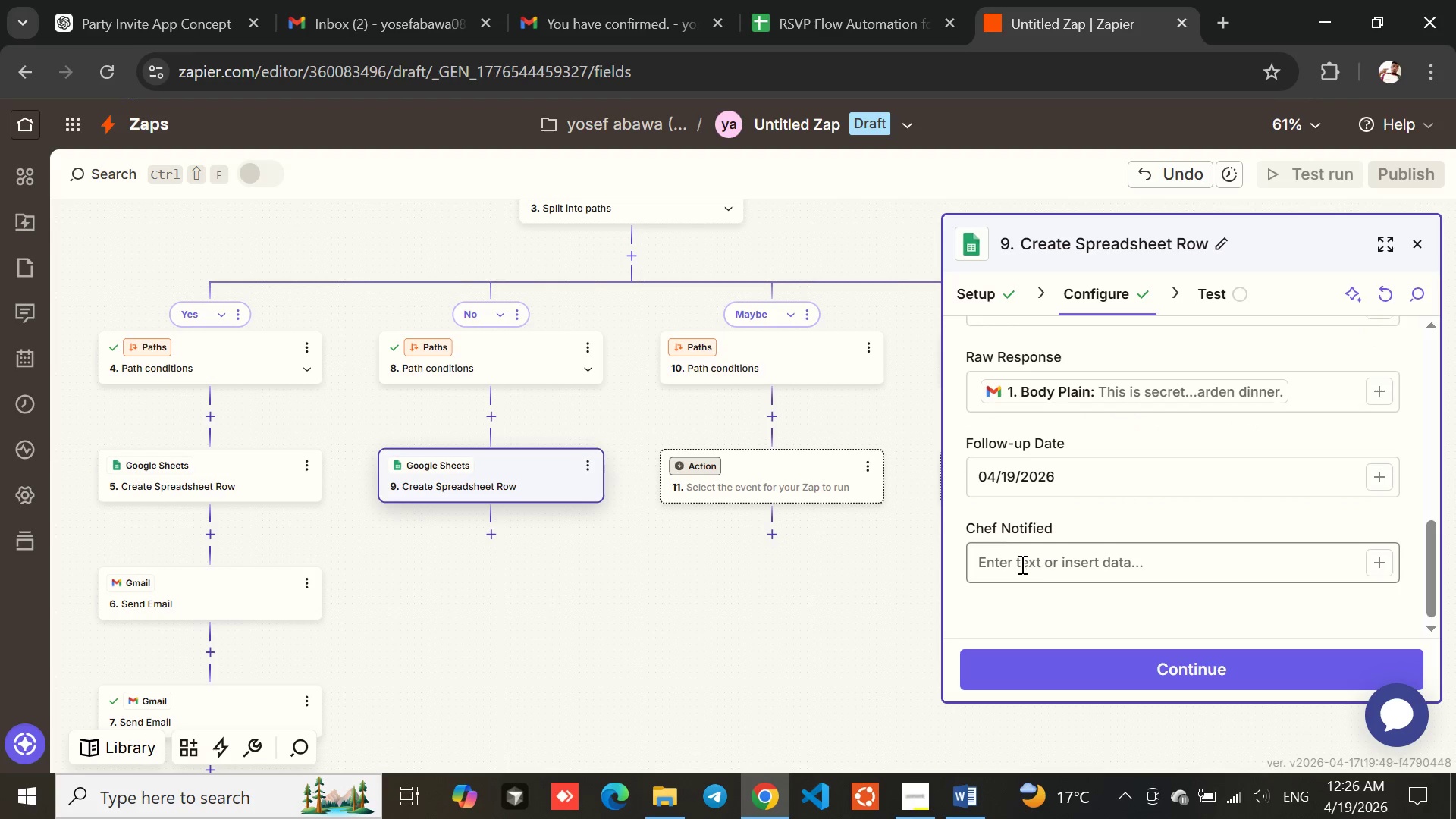 
left_click([1019, 566])
 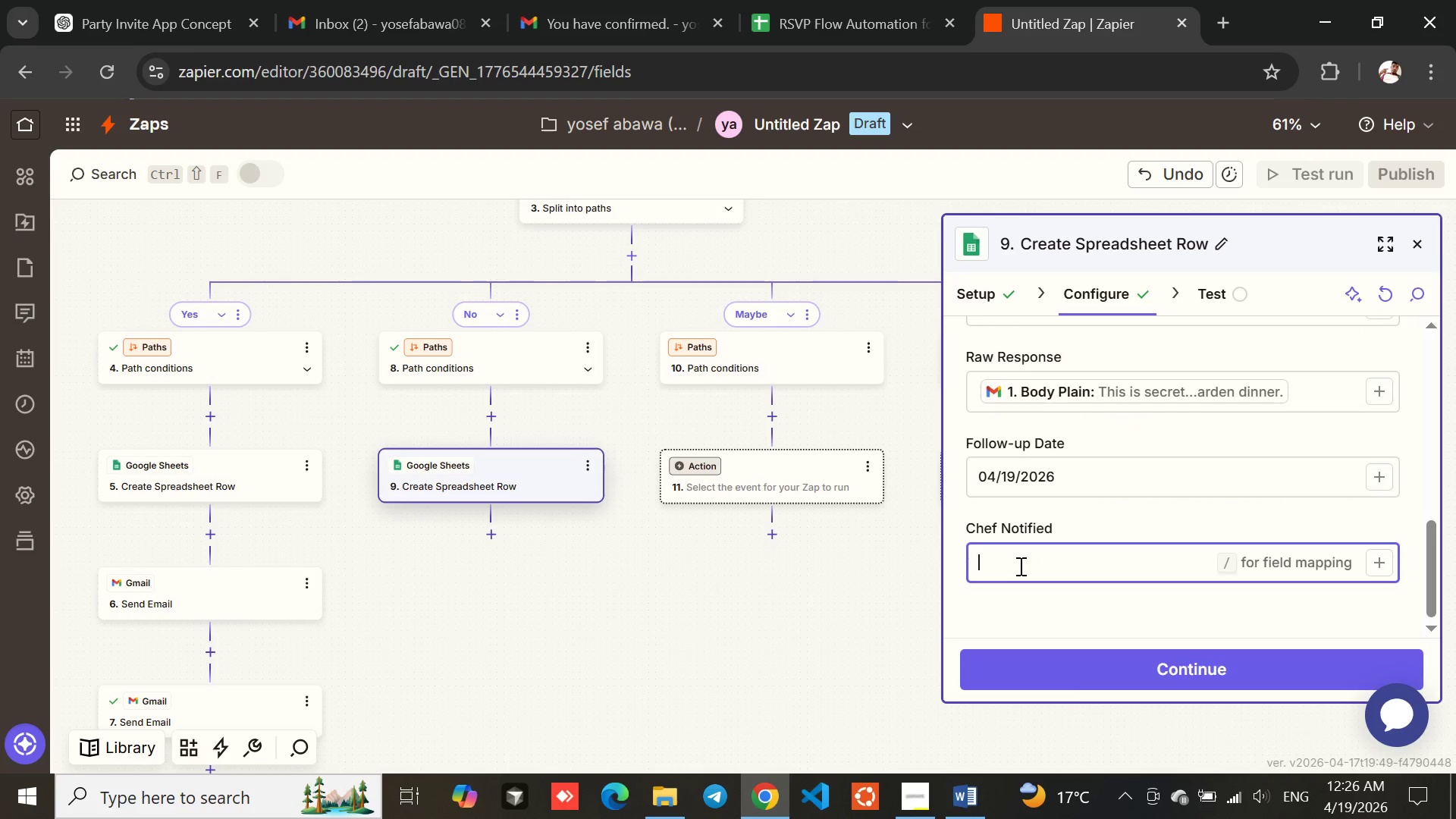 
type(no)
 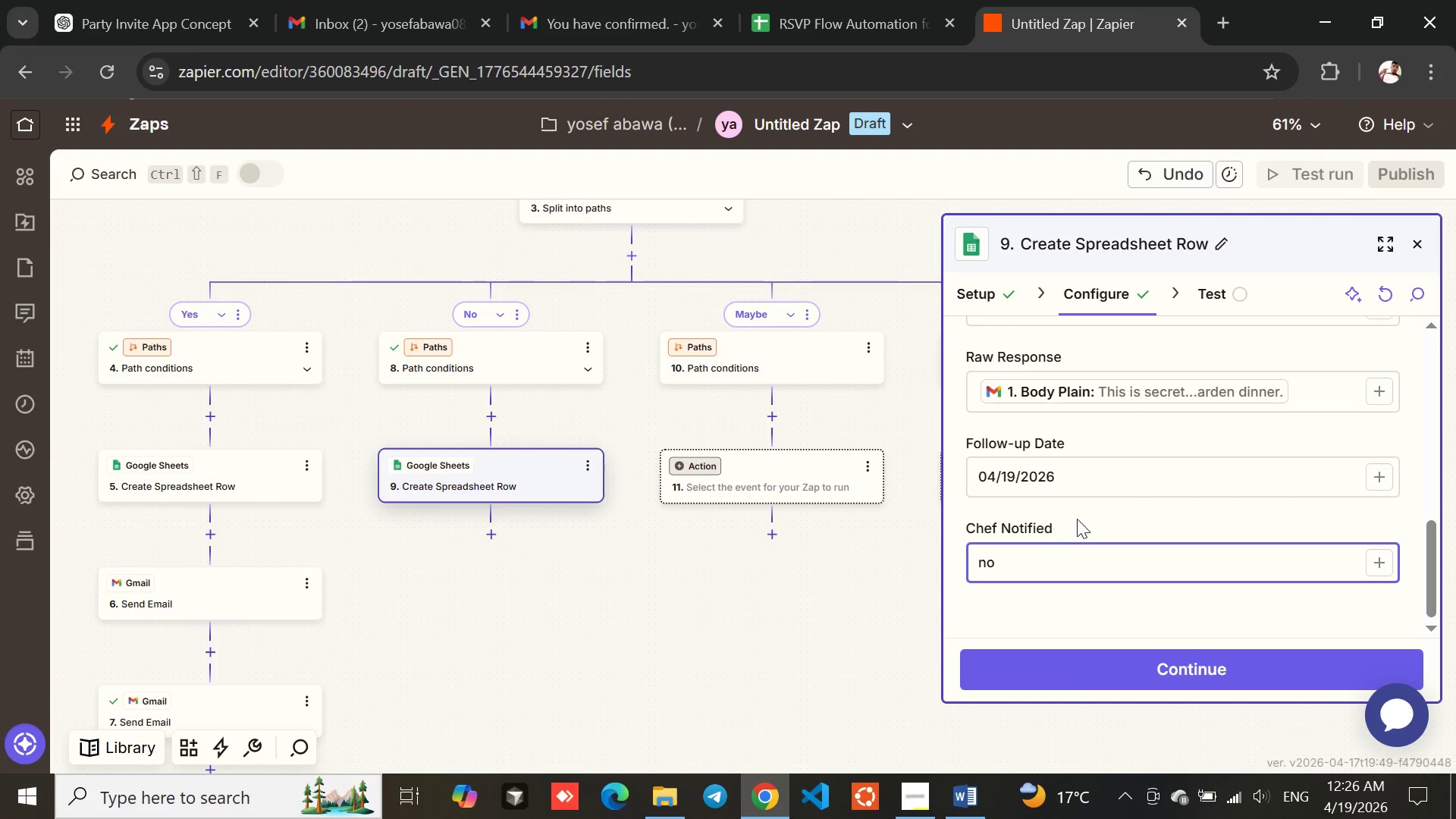 
left_click([1103, 511])
 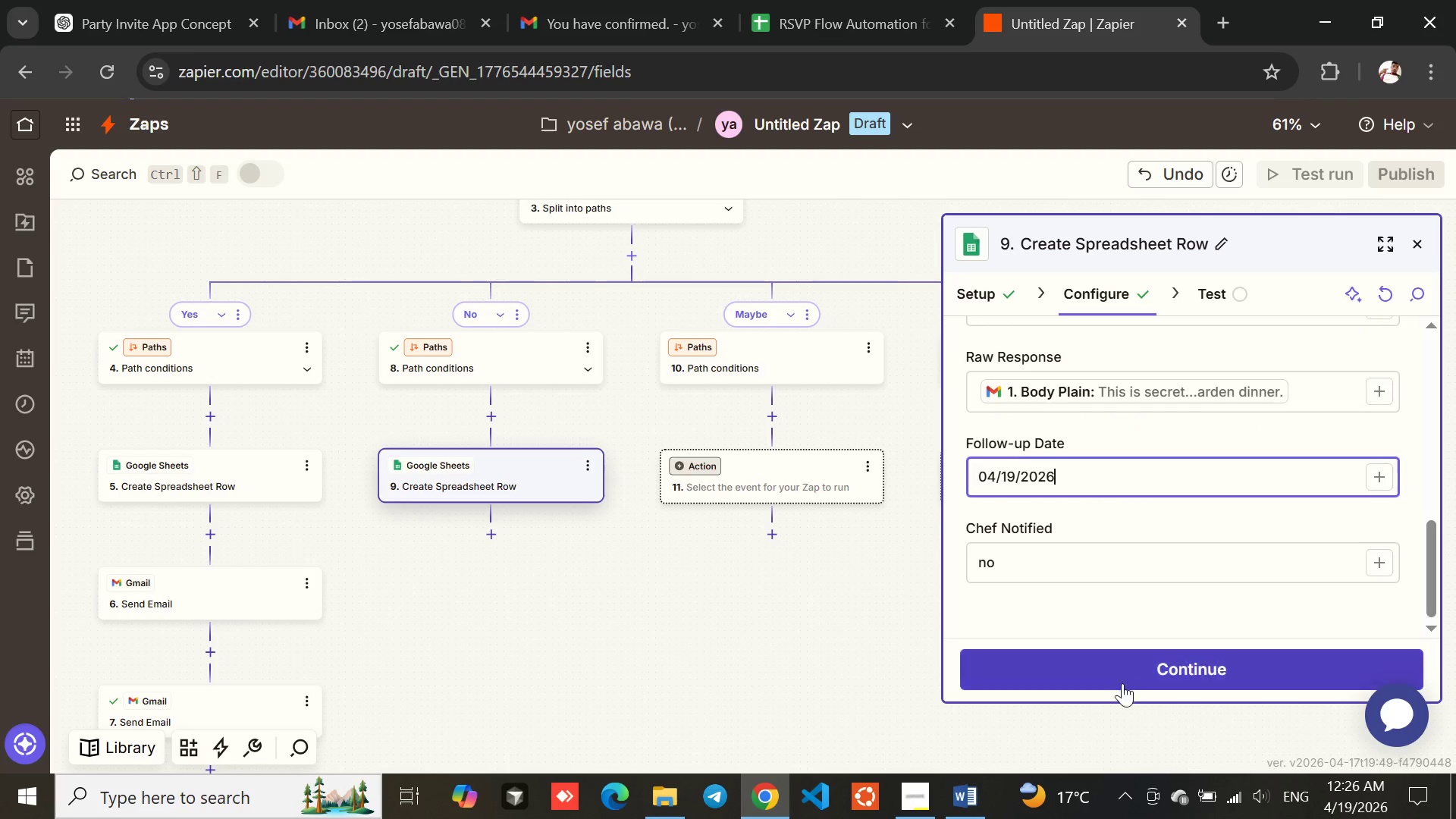 
left_click([1123, 673])
 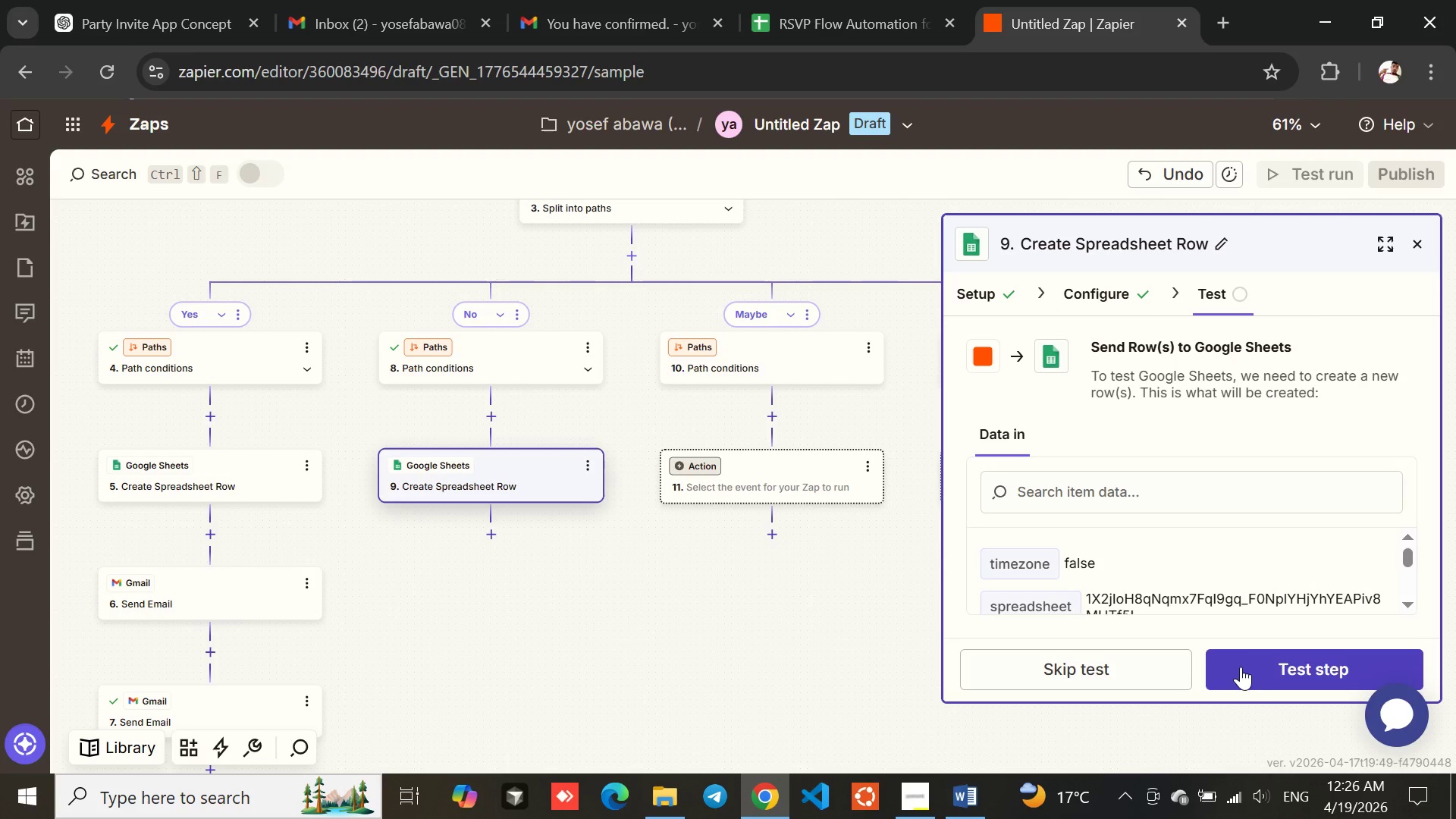 
wait(6.06)
 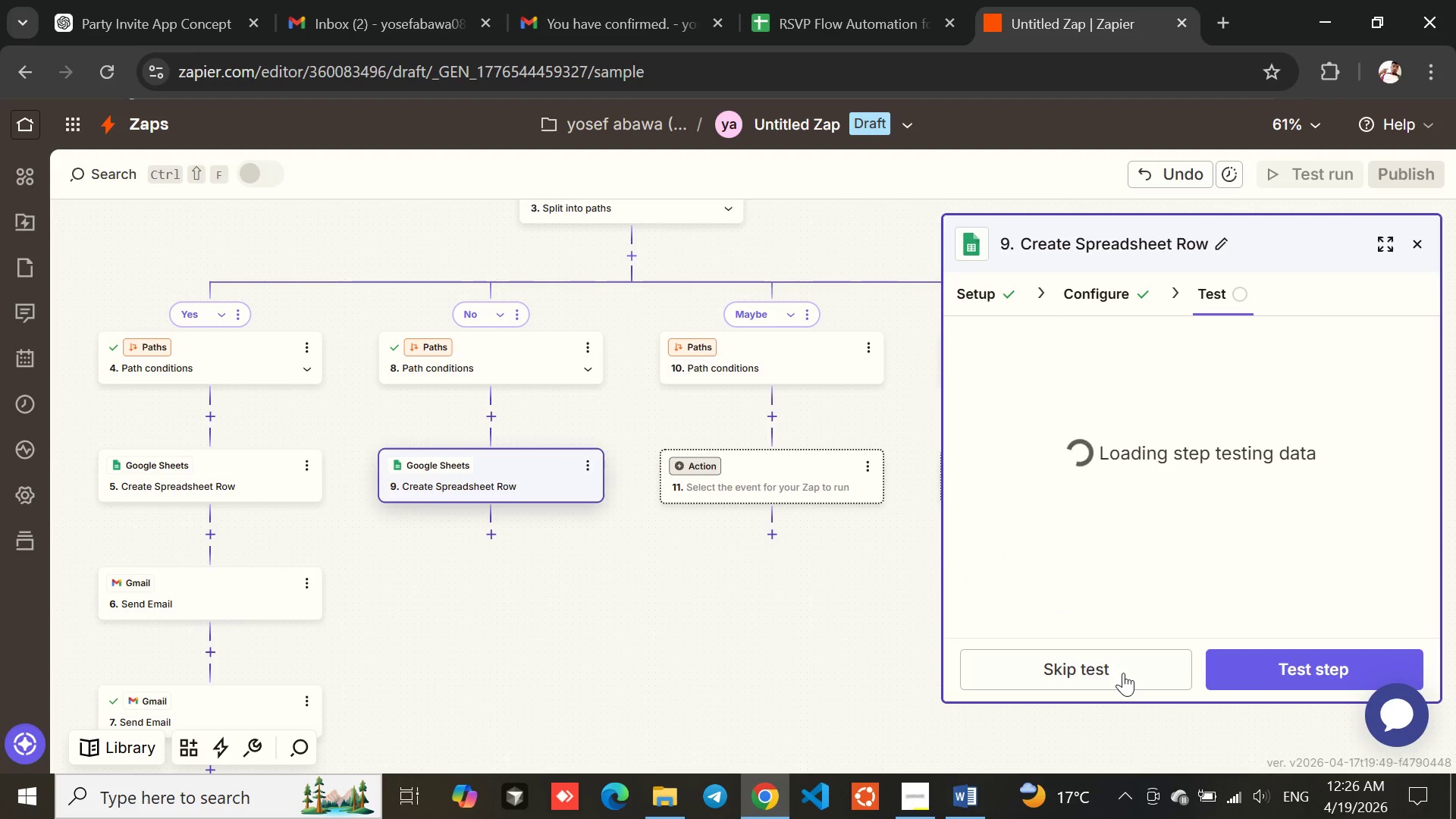 
left_click([1241, 667])
 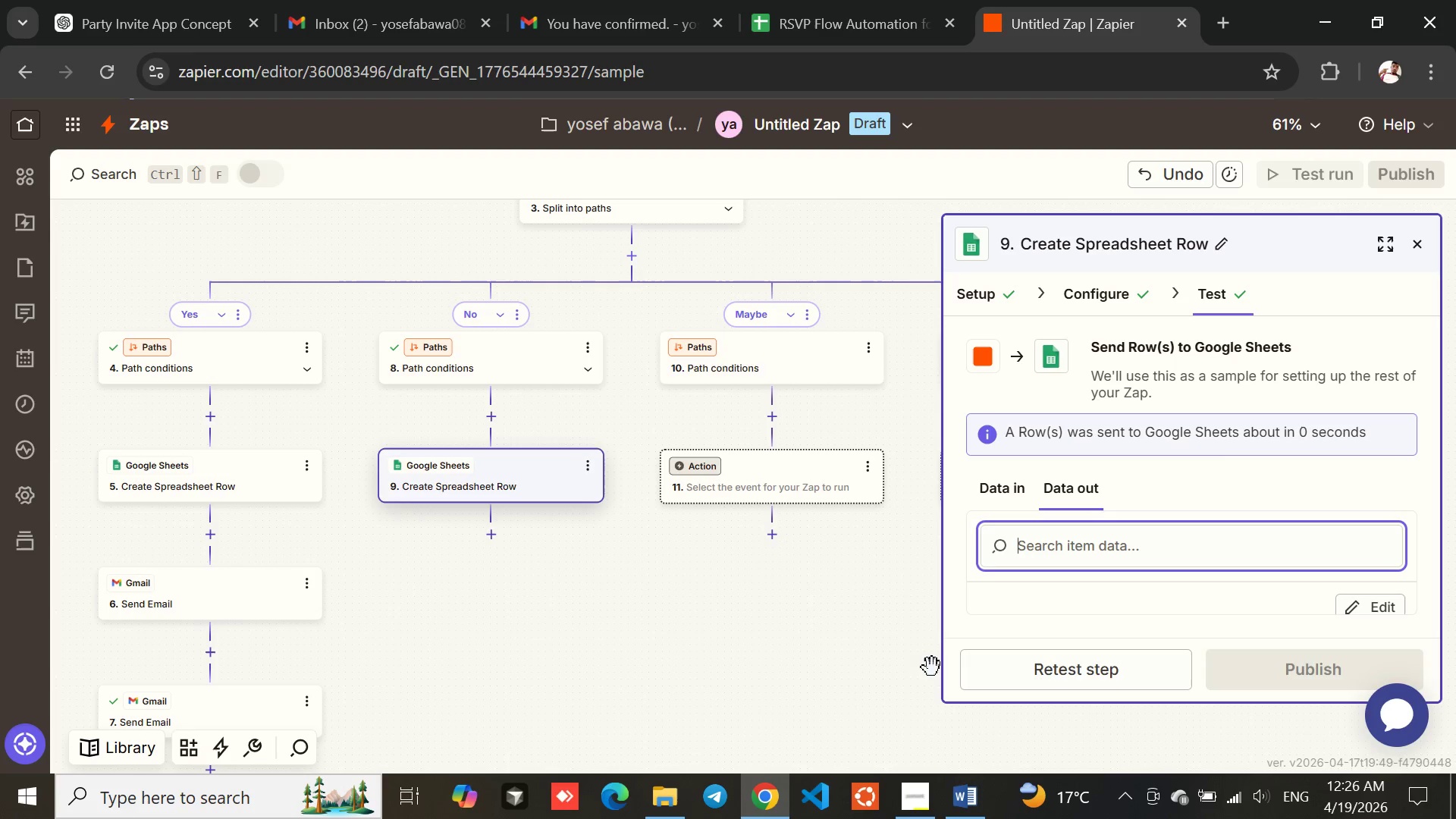 
wait(6.42)
 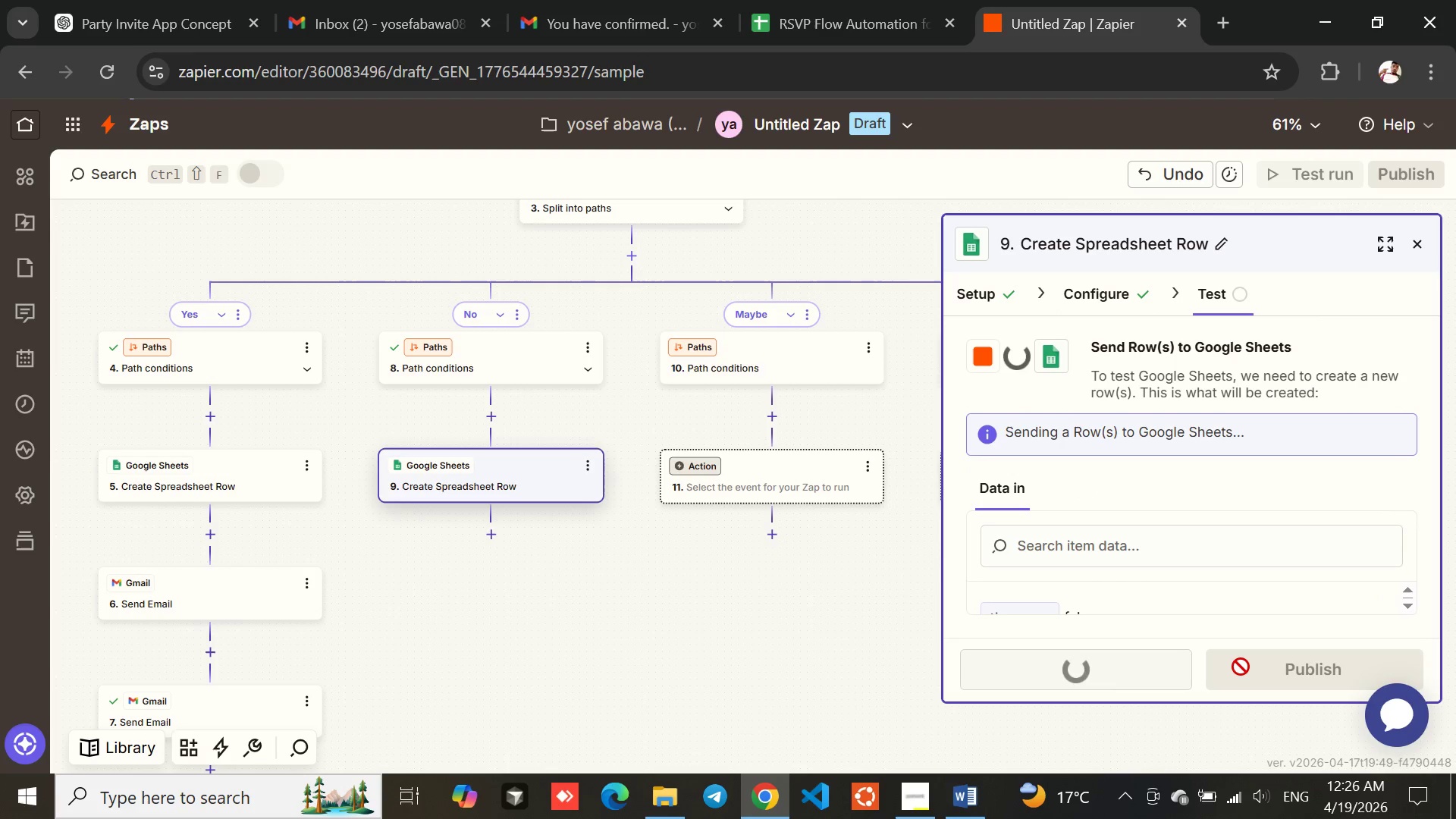 
left_click([1029, 622])